 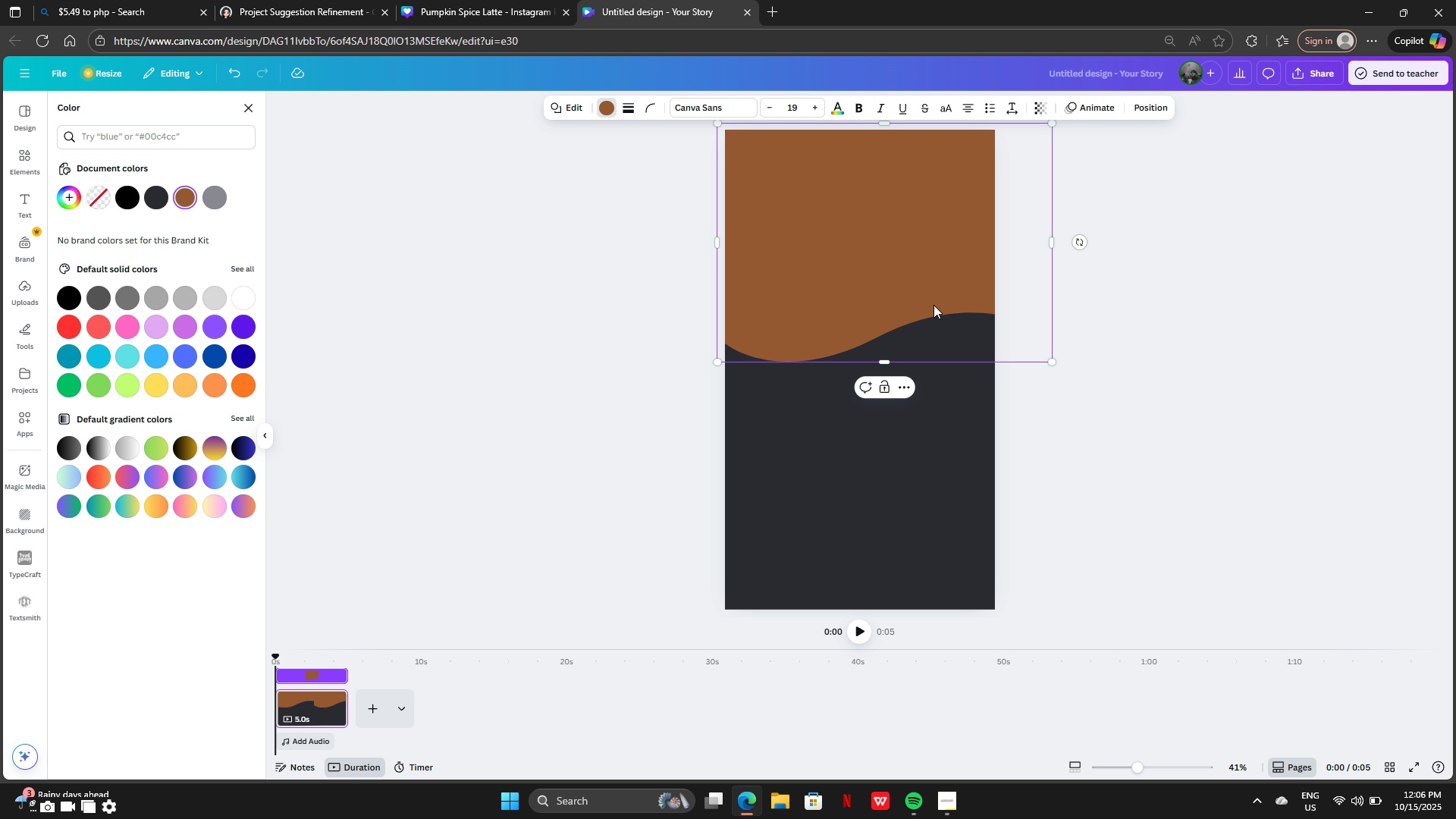 
left_click_drag(start_coordinate=[933, 304], to_coordinate=[929, 348])
 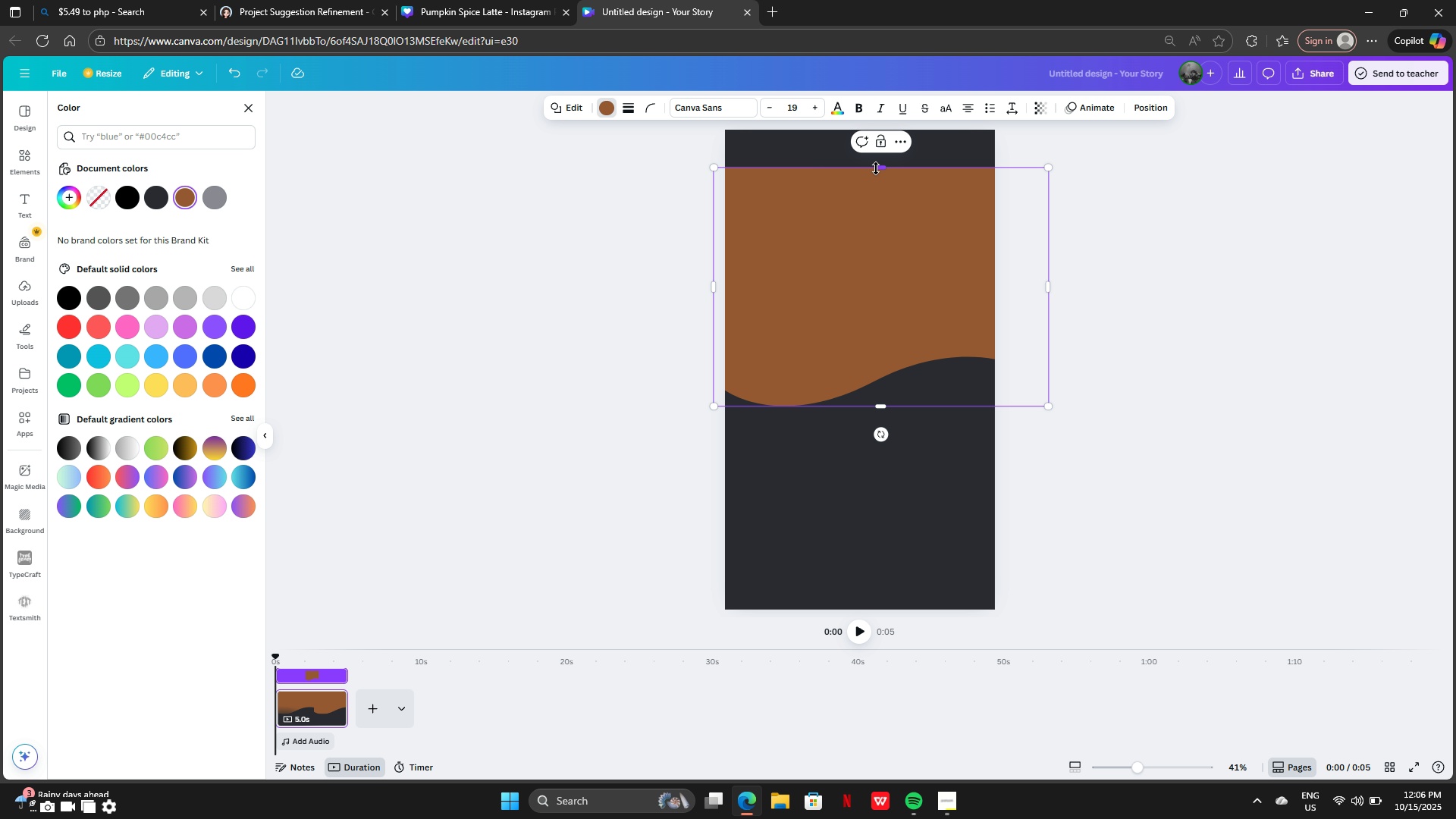 
left_click_drag(start_coordinate=[882, 165], to_coordinate=[874, 80])
 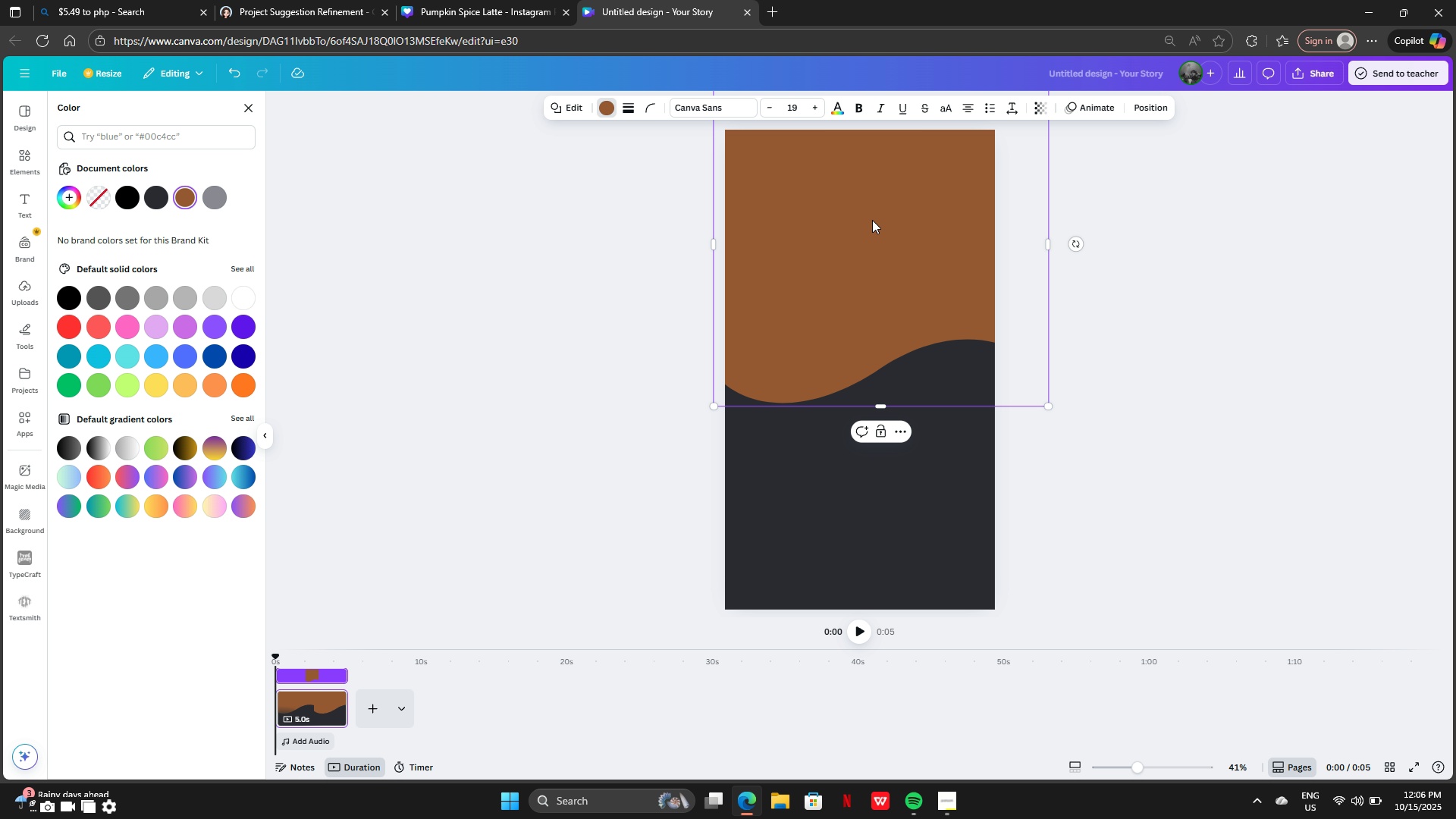 
left_click_drag(start_coordinate=[872, 220], to_coordinate=[855, 262])
 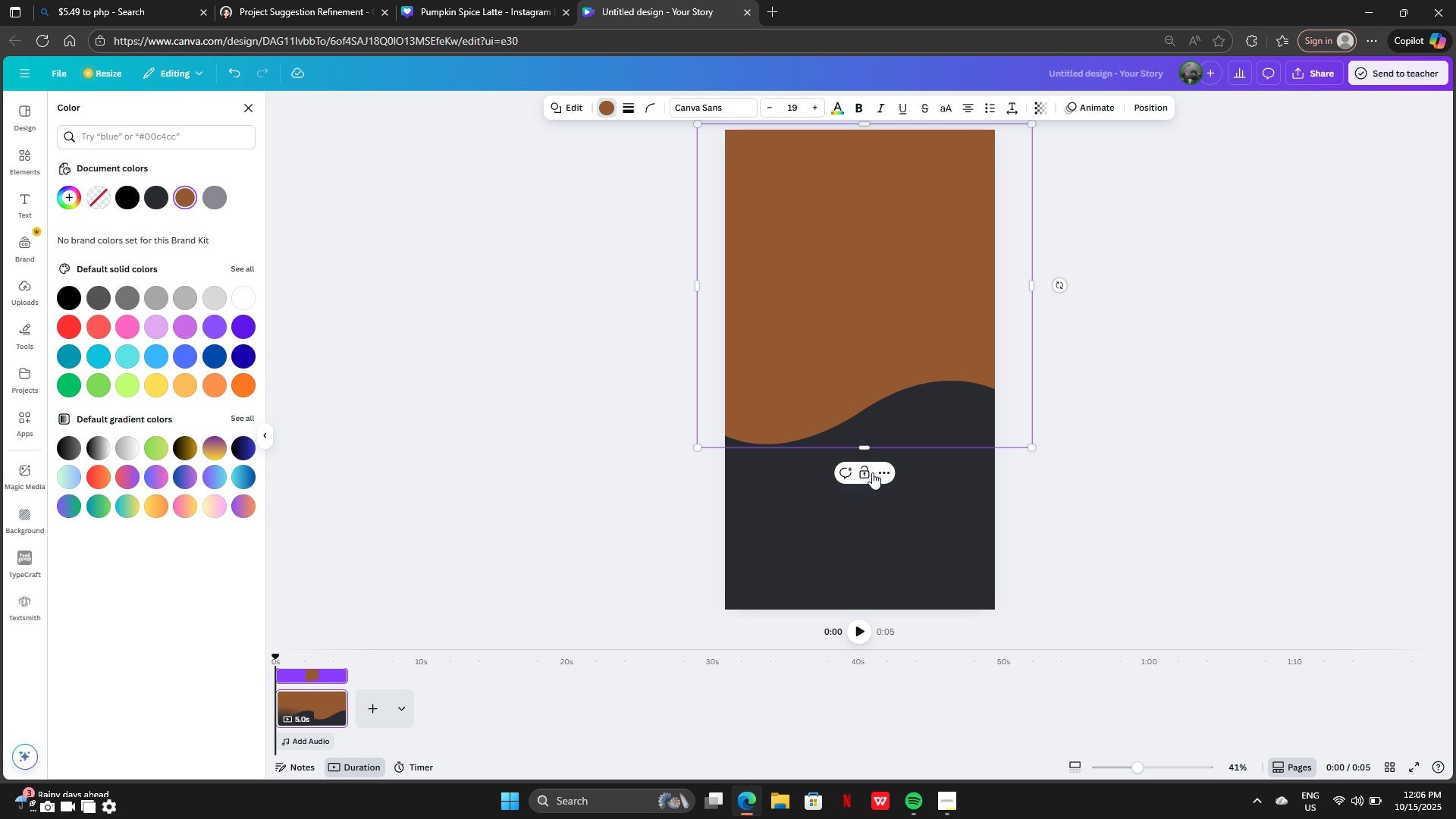 
left_click([870, 474])
 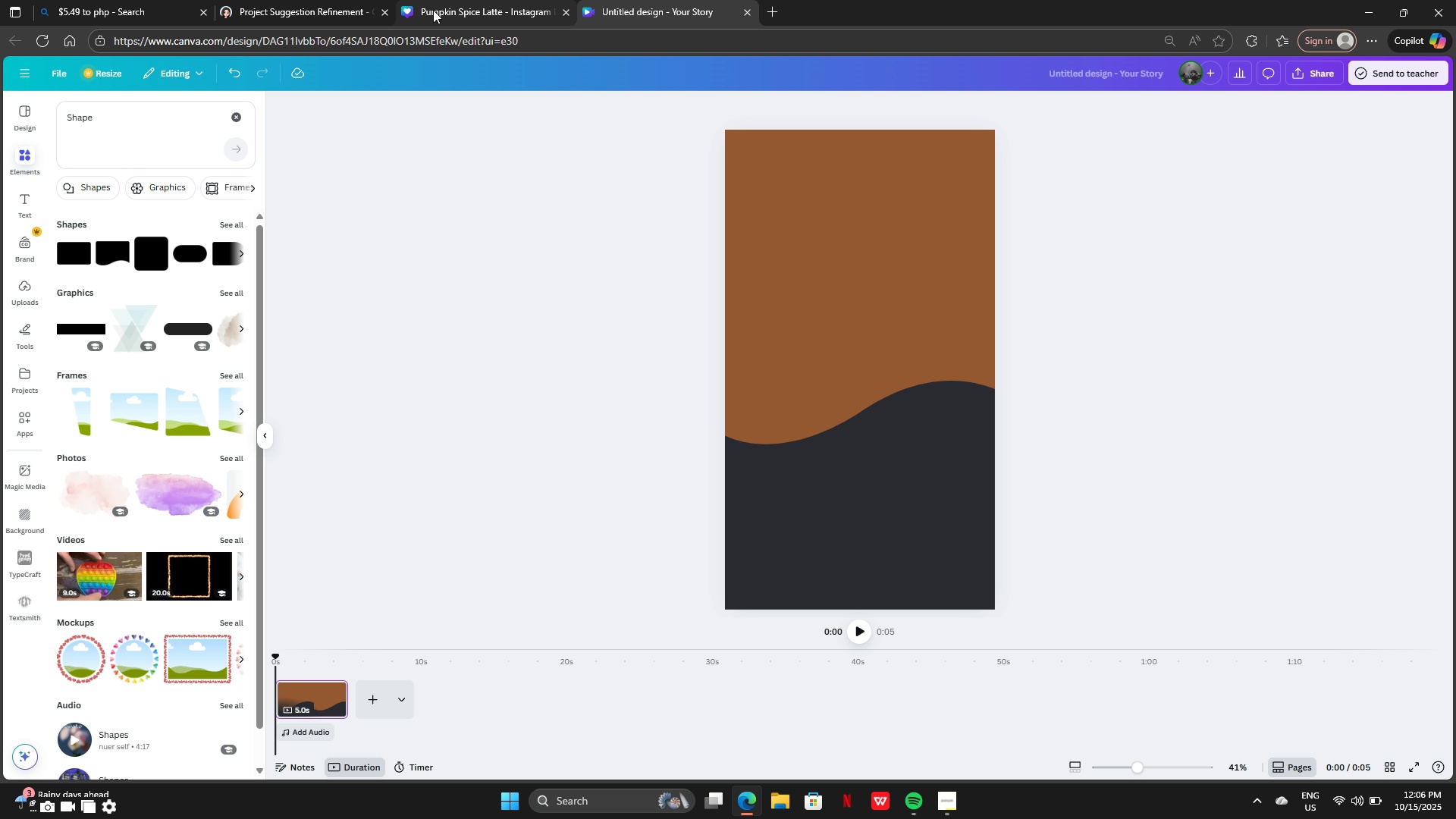 
left_click([433, 10])
 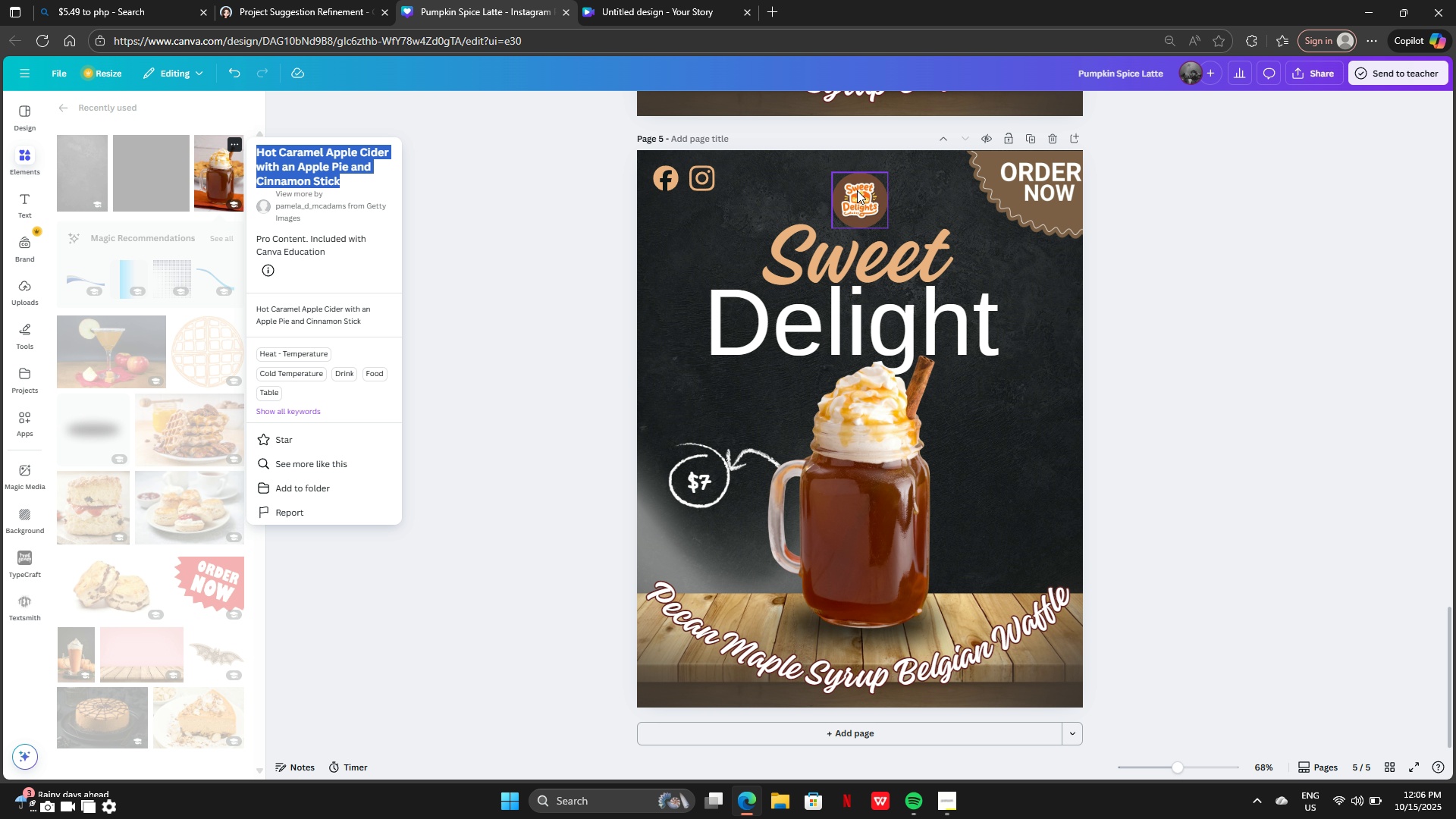 
left_click([857, 277])
 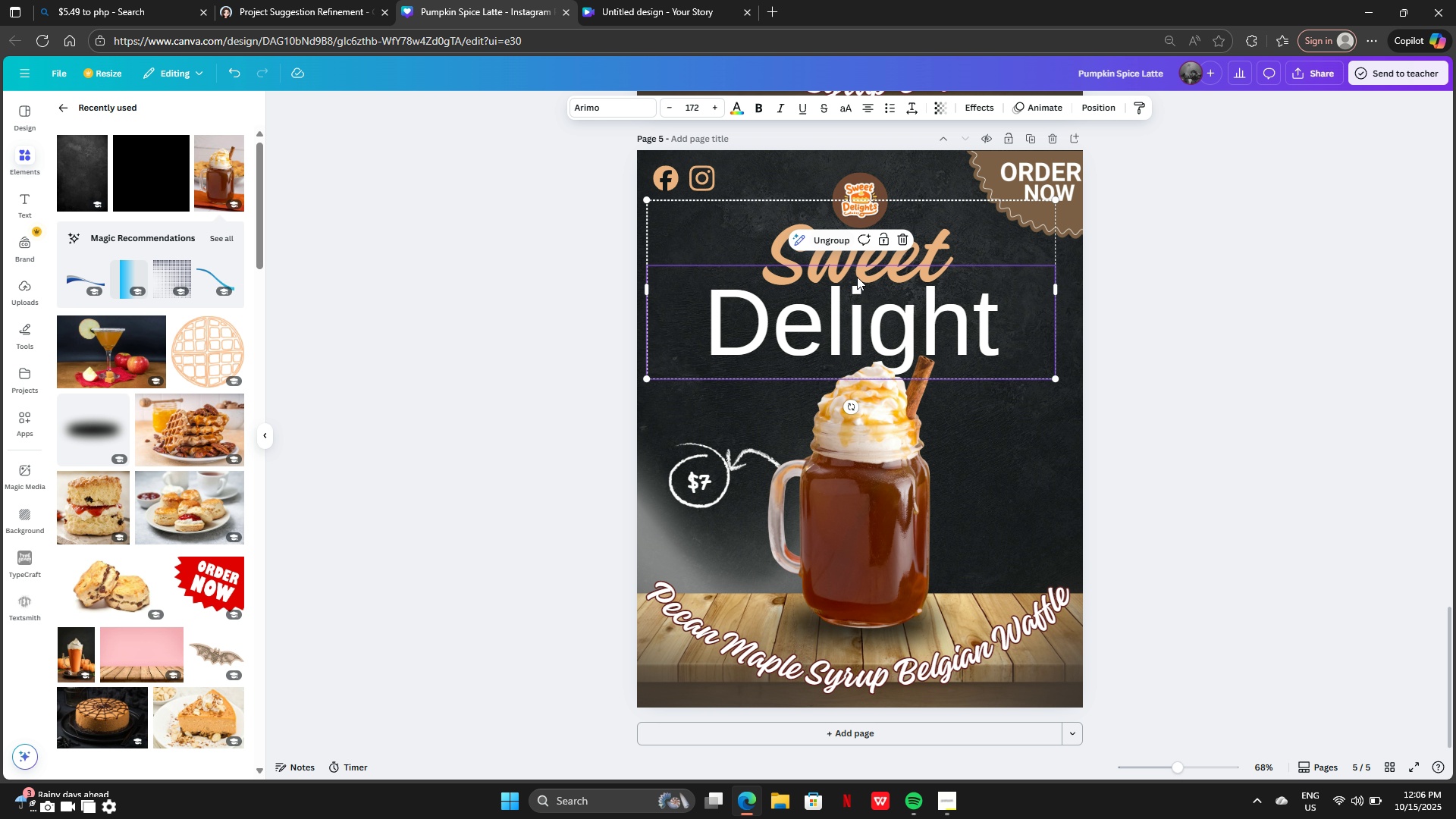 
key(Control+C)
 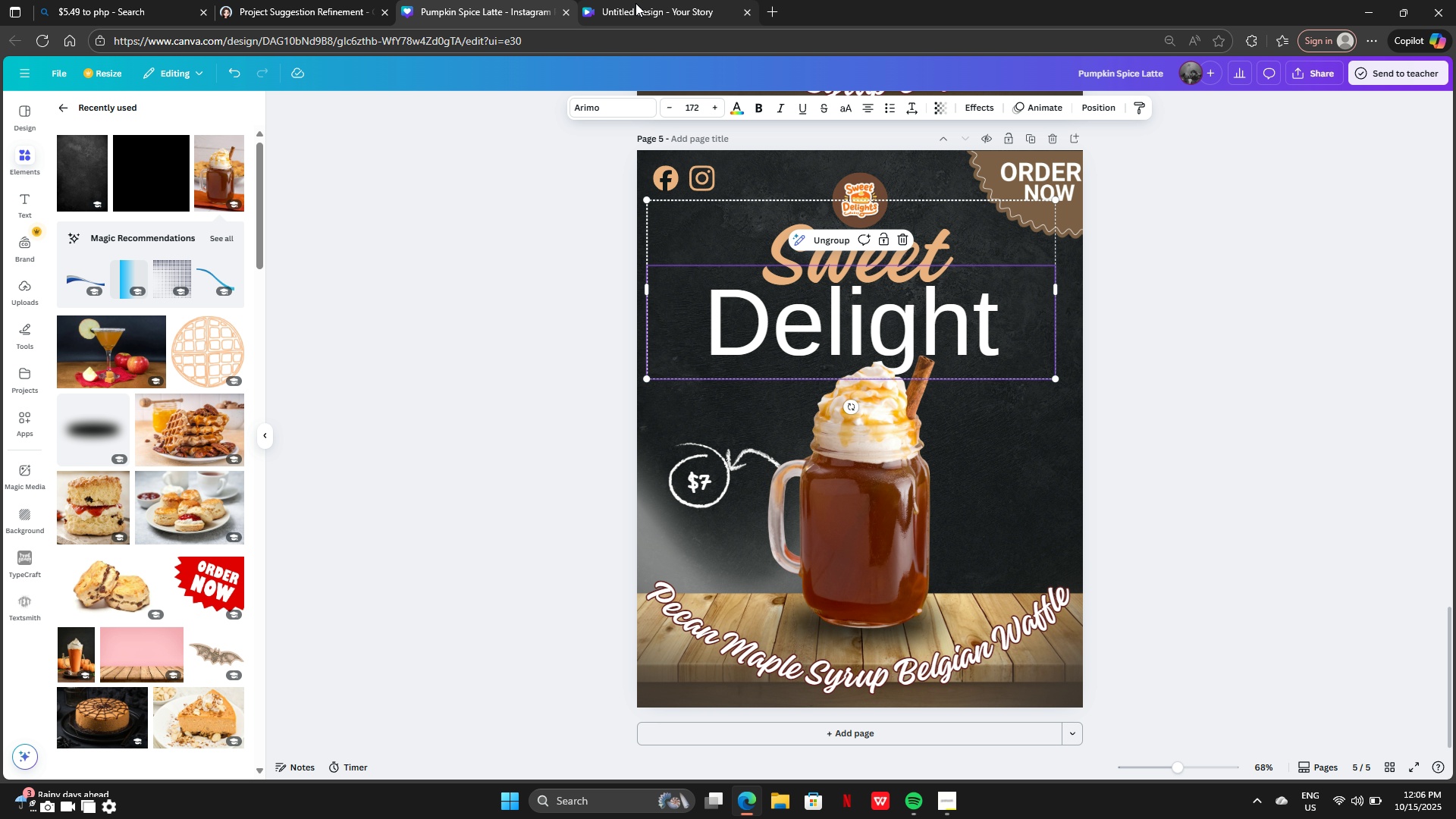 
left_click([635, 3])
 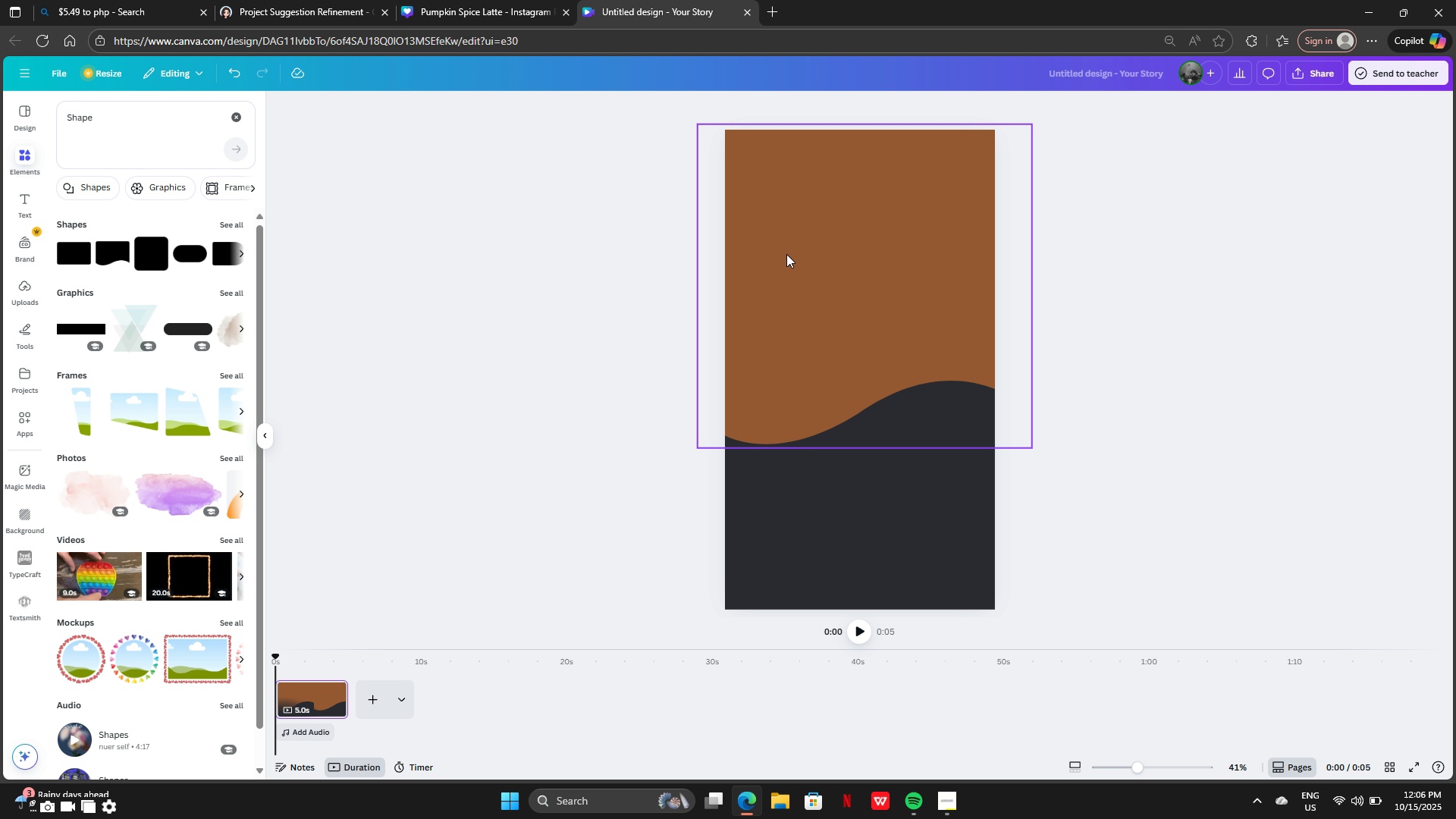 
left_click([786, 254])
 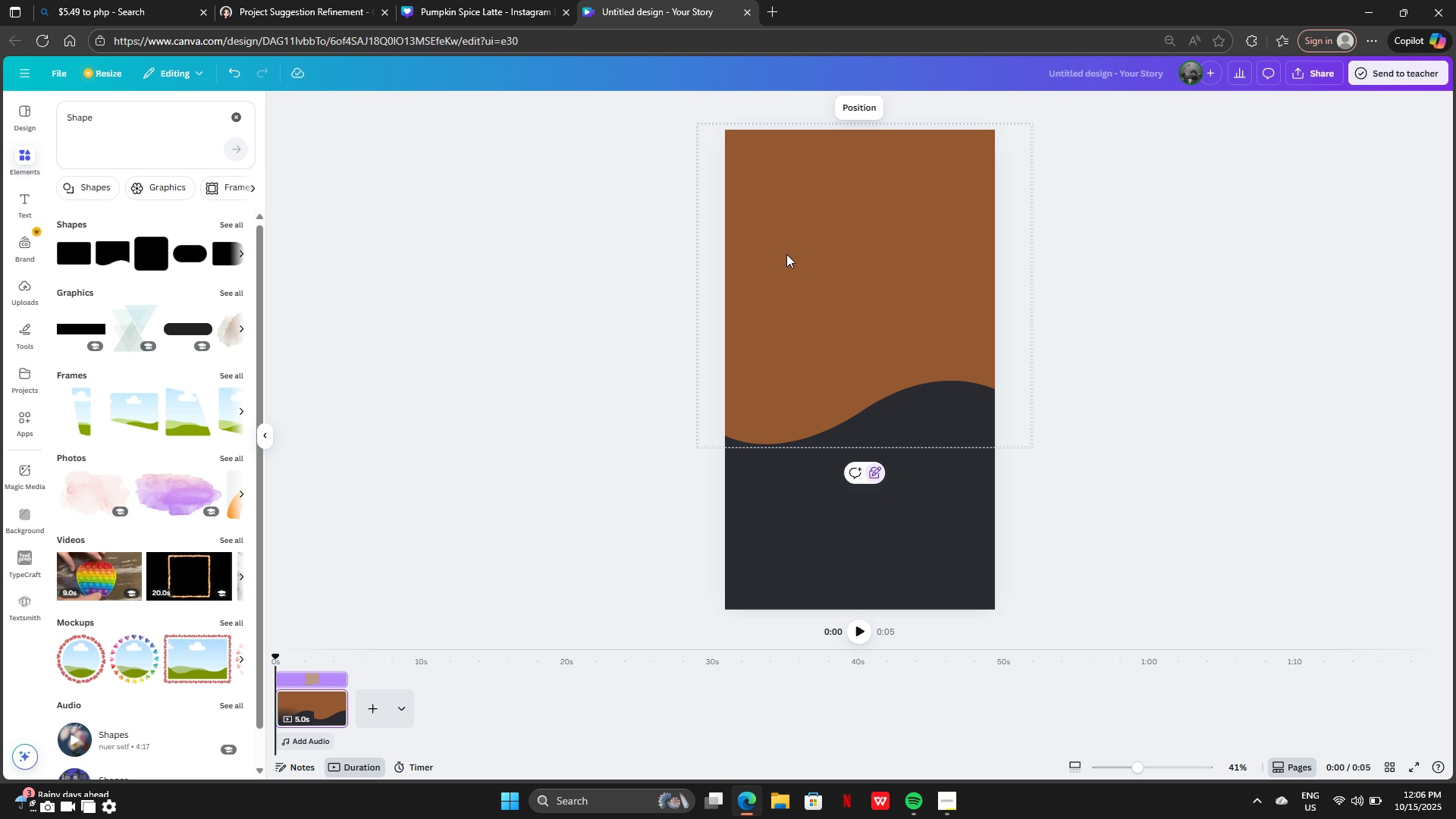 
key(Control+V)
 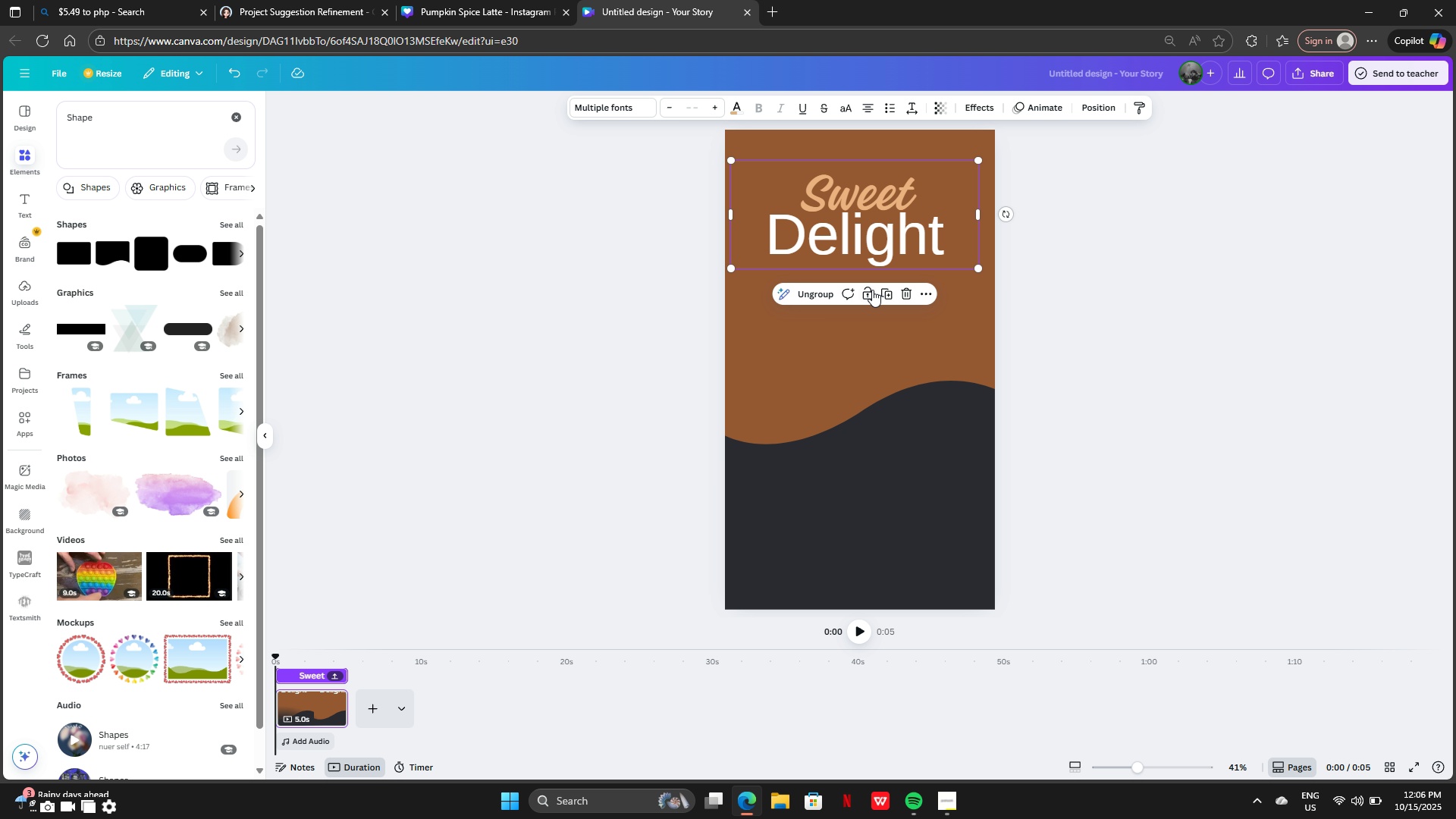 
left_click([1214, 315])
 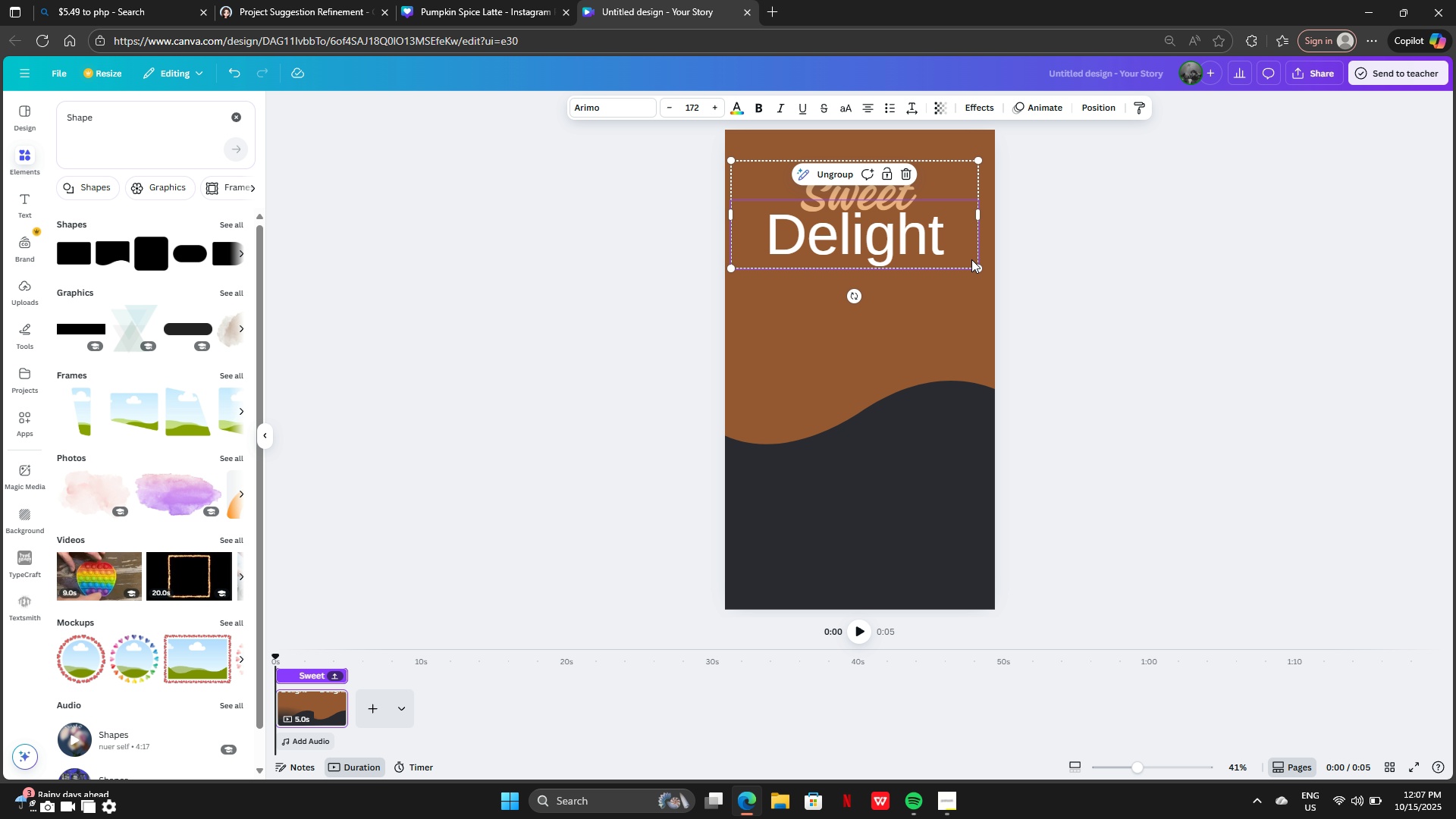 
left_click_drag(start_coordinate=[919, 243], to_coordinate=[923, 252])
 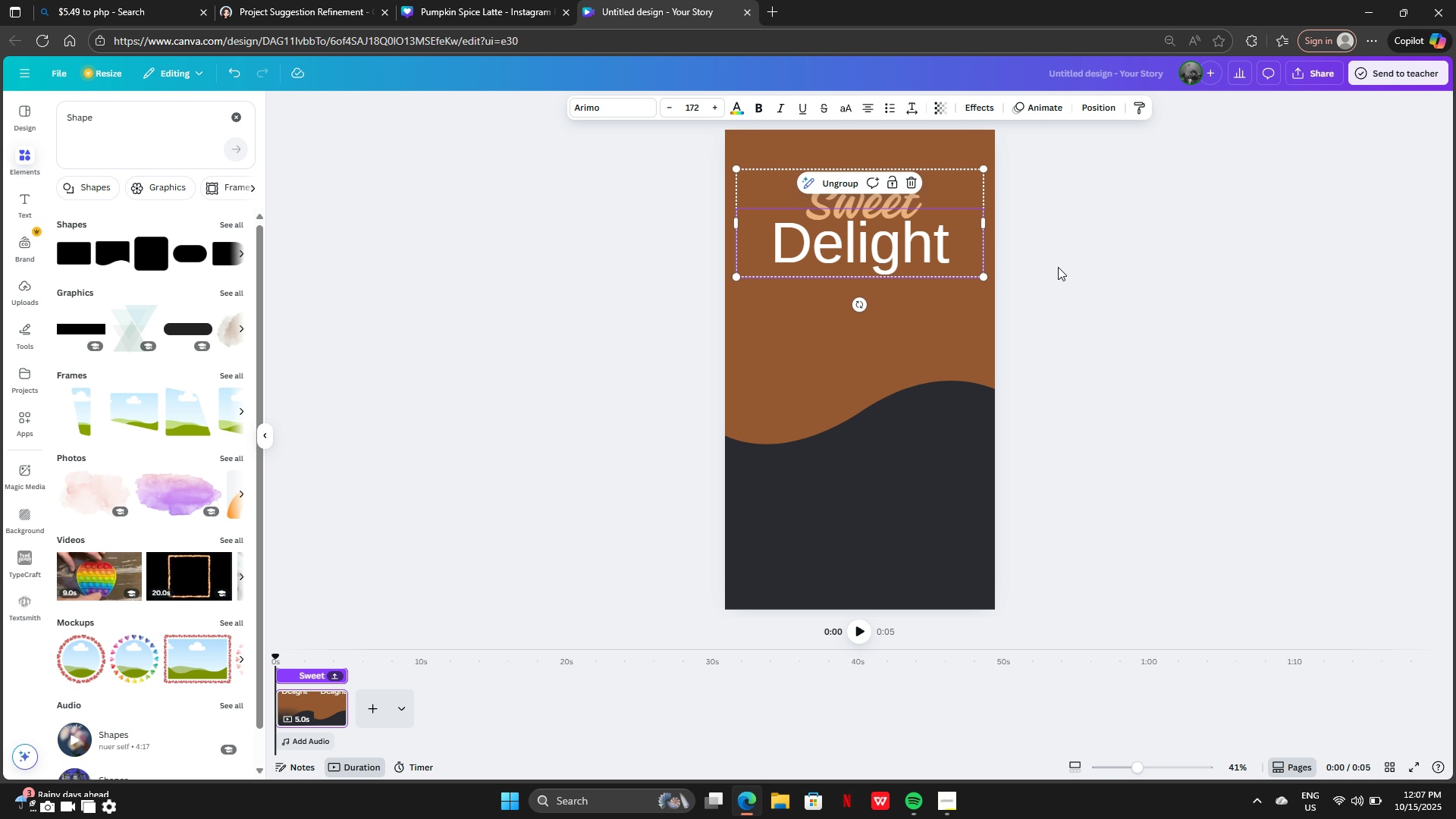 
left_click([1058, 267])
 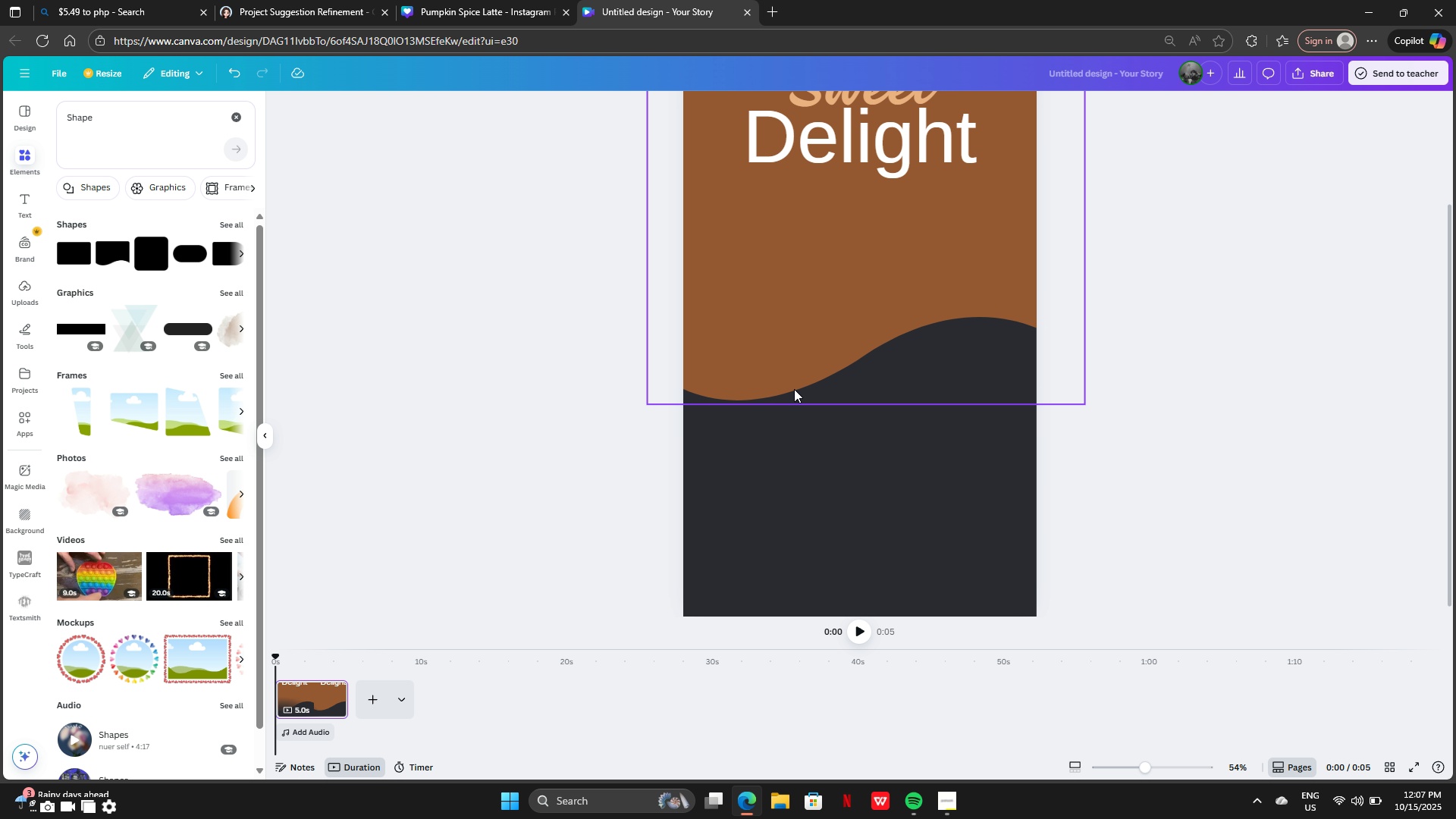 
wait(6.25)
 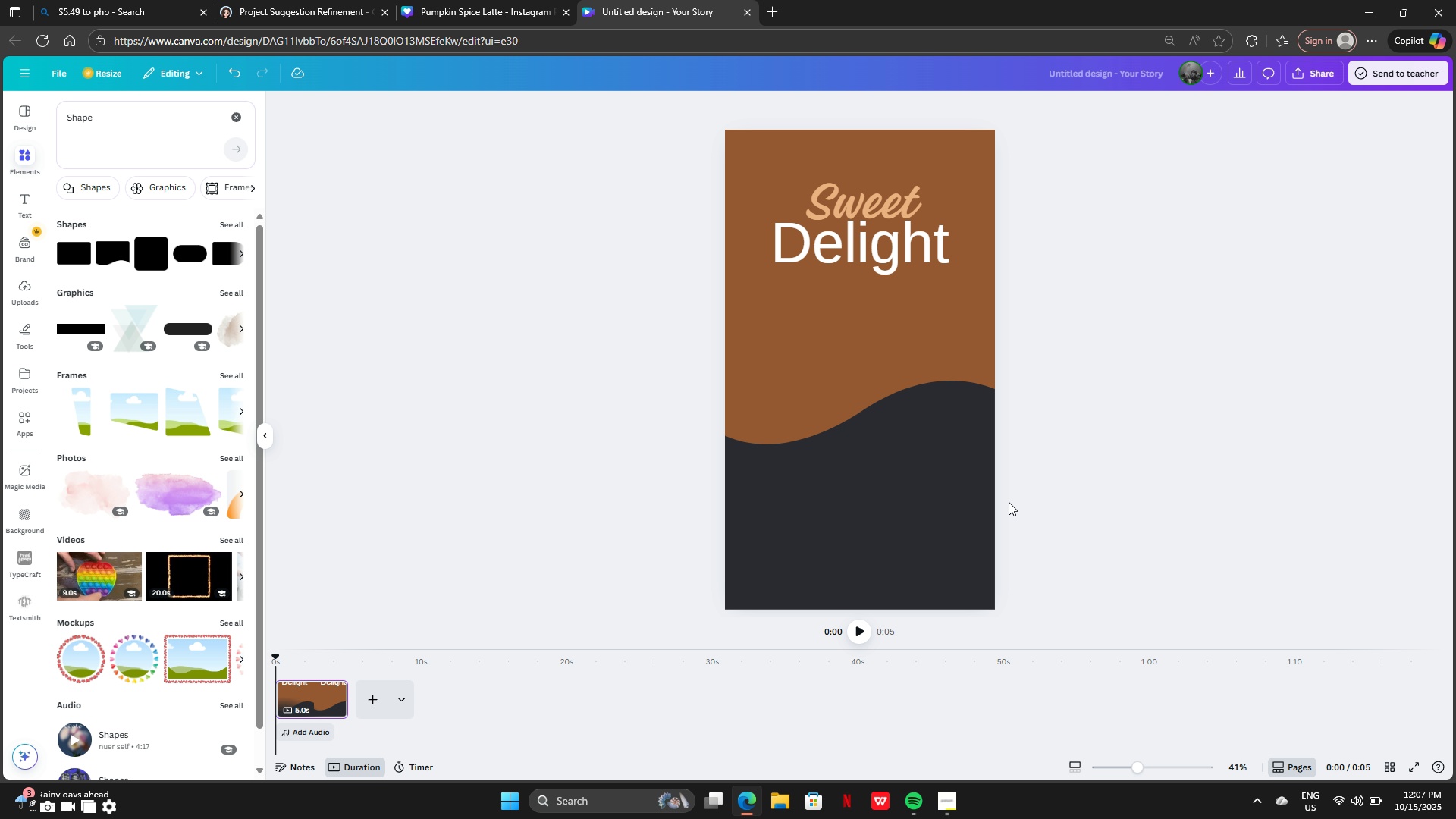 
left_click([896, 235])
 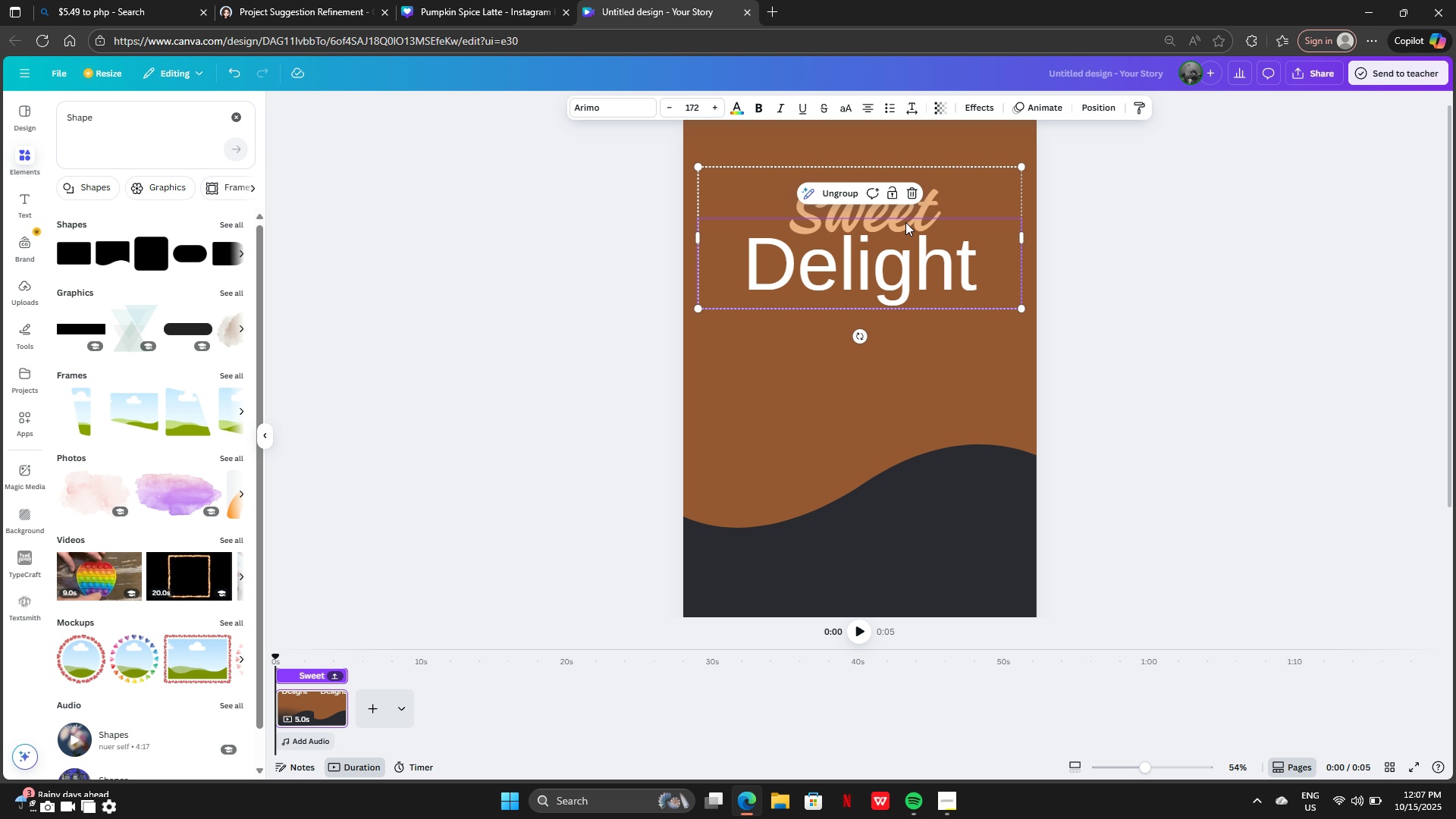 
left_click([1100, 249])
 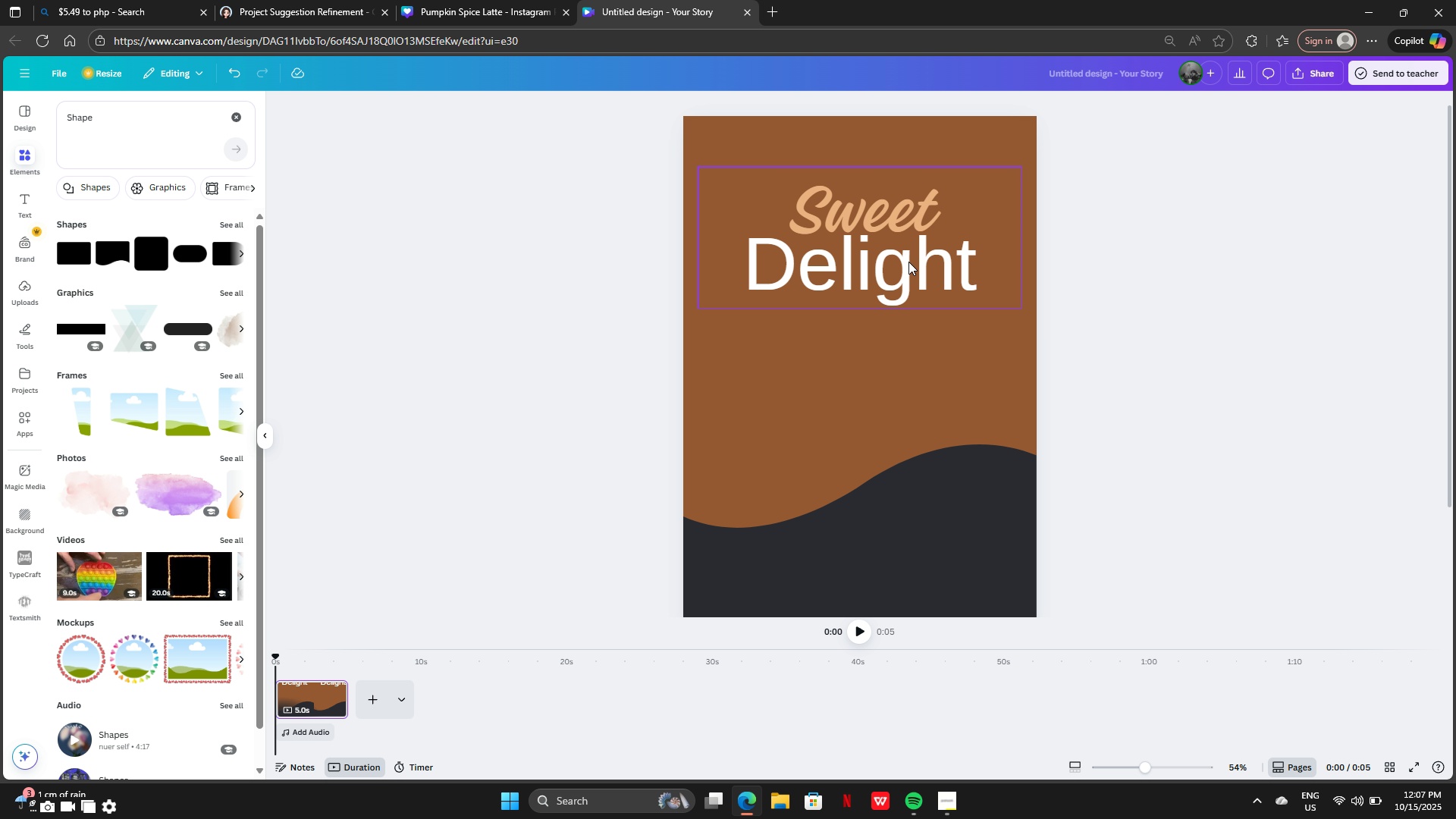 
left_click_drag(start_coordinate=[908, 262], to_coordinate=[878, 252])
 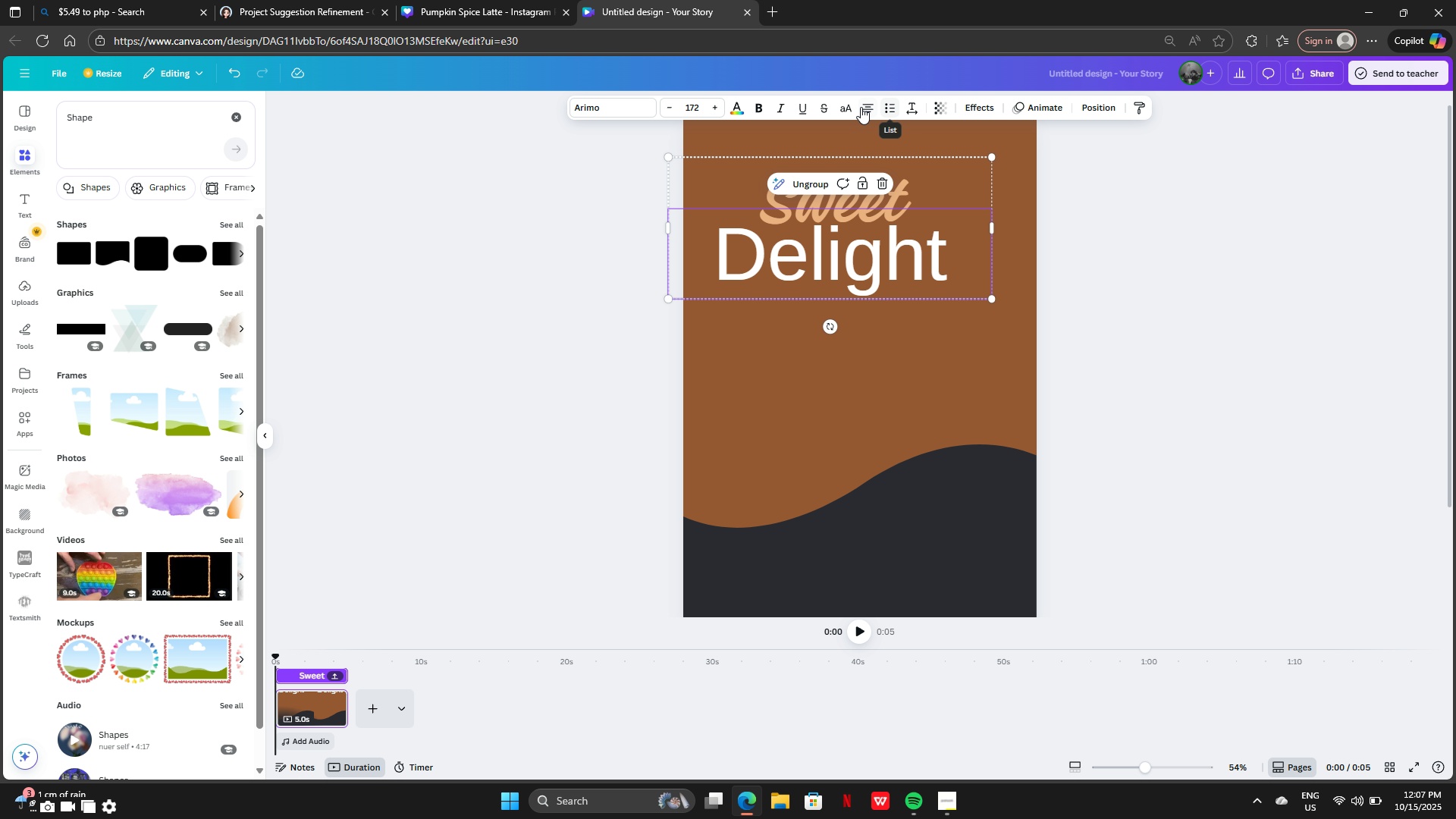 
left_click([859, 107])
 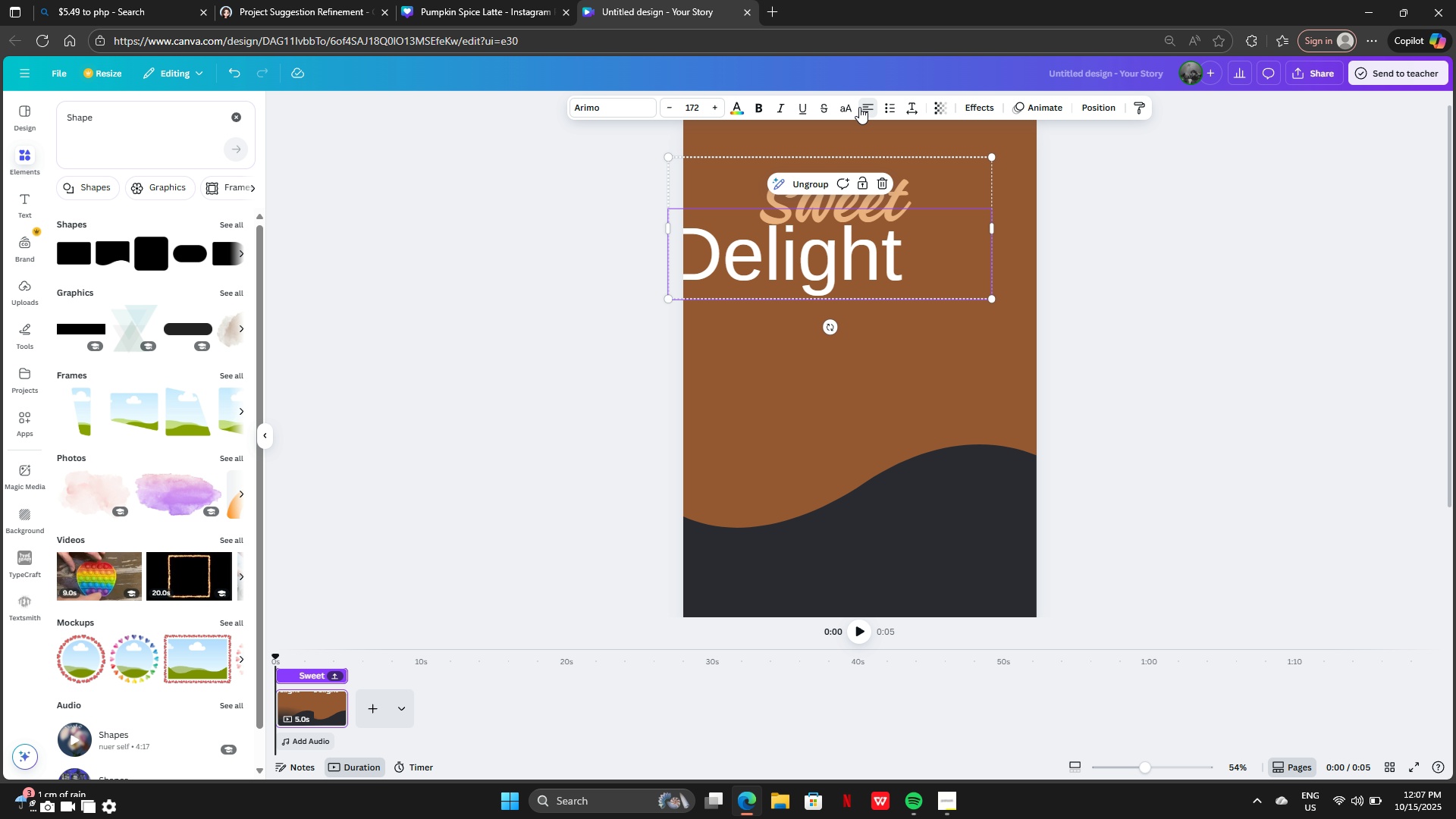 
left_click([859, 107])
 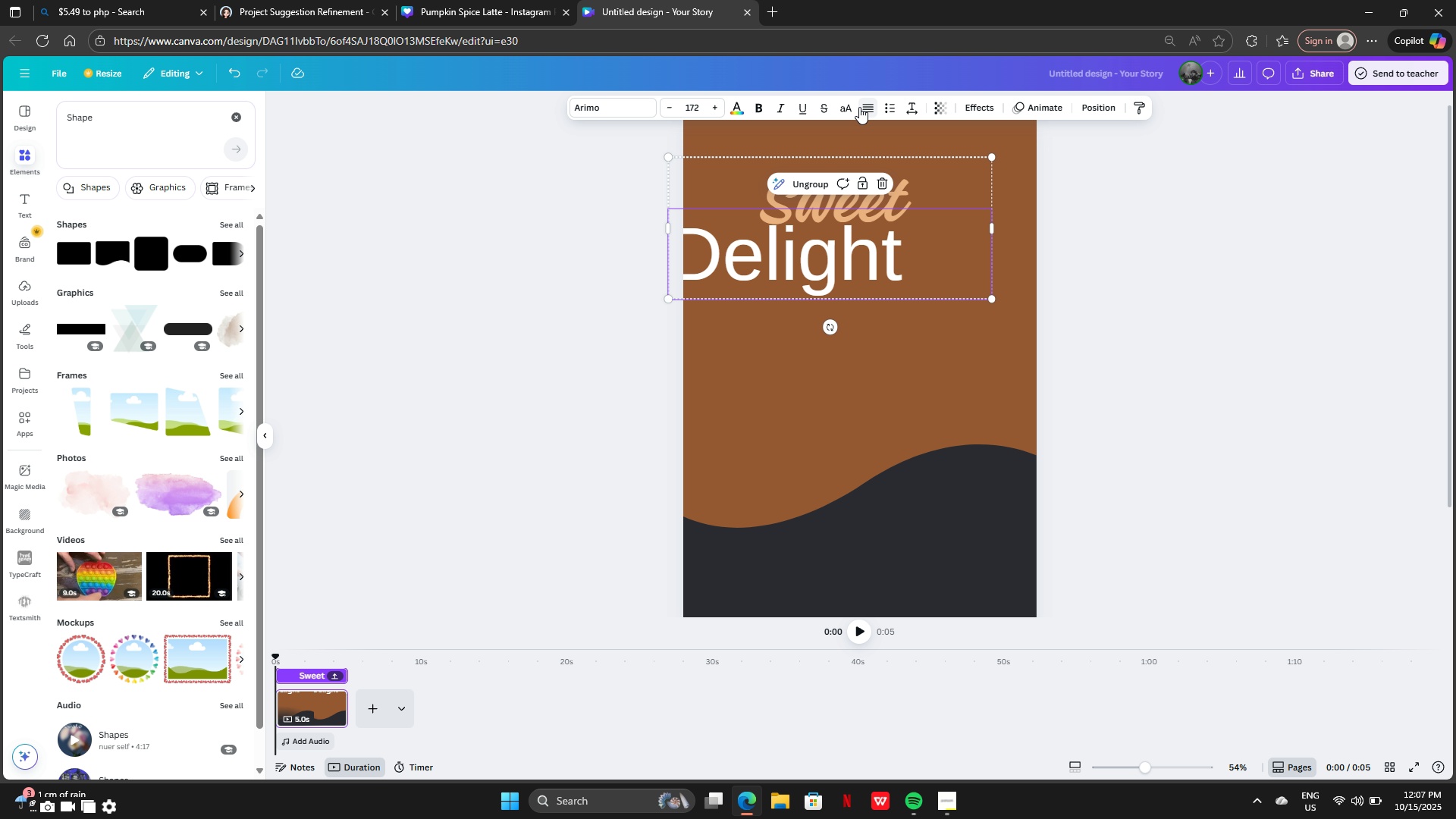 
left_click([859, 107])
 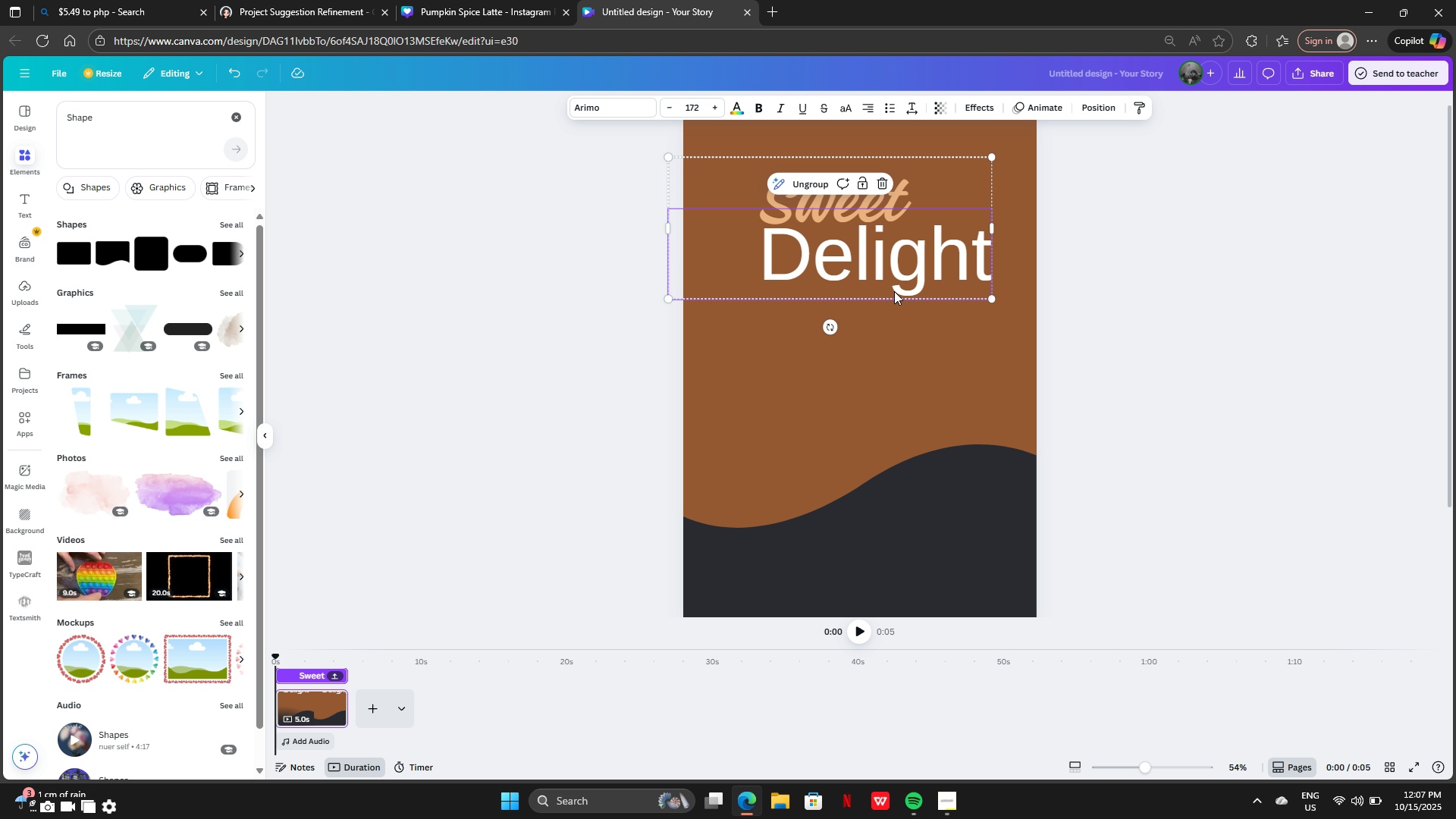 
left_click_drag(start_coordinate=[893, 267], to_coordinate=[832, 229])
 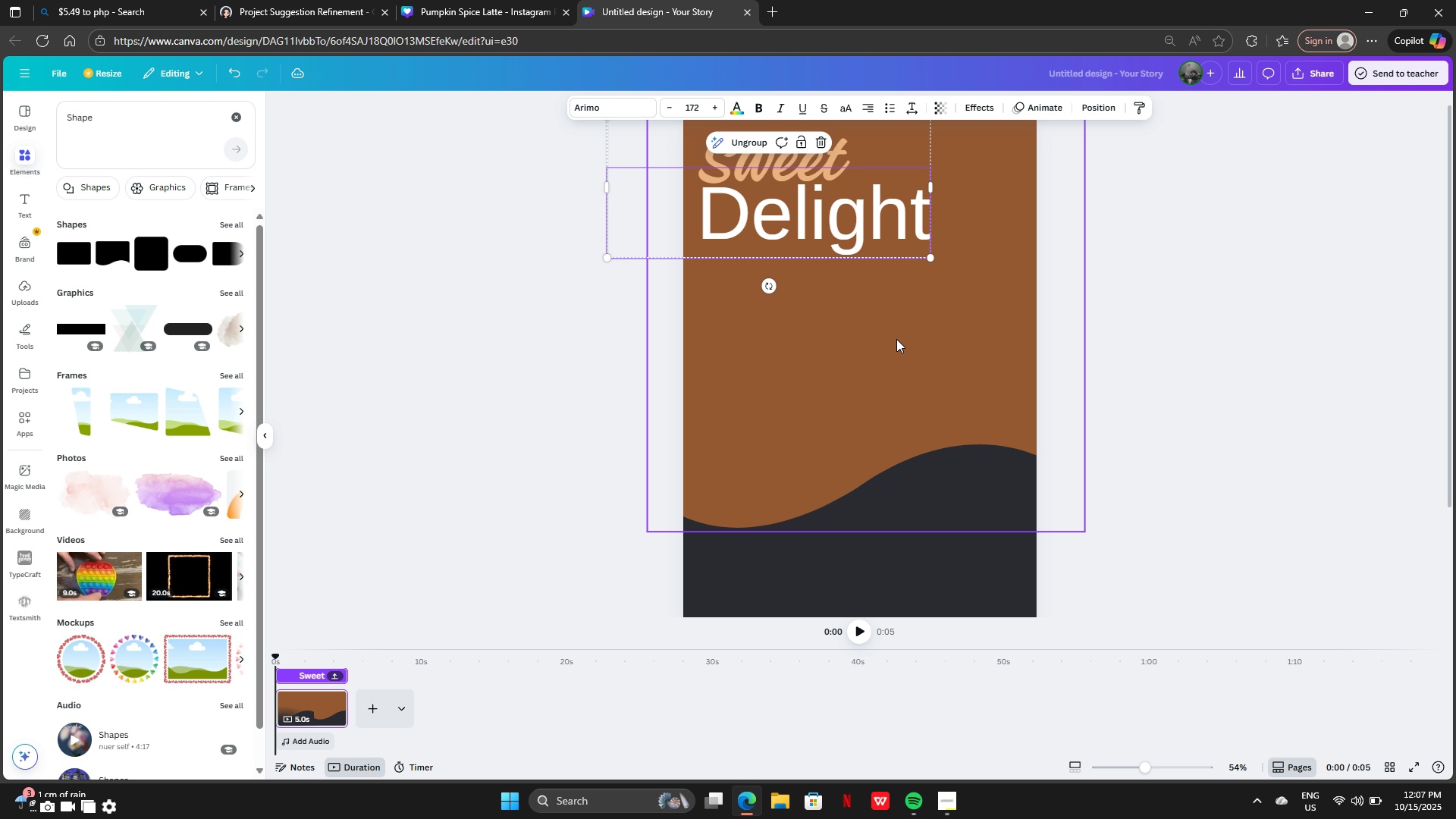 
left_click([896, 339])
 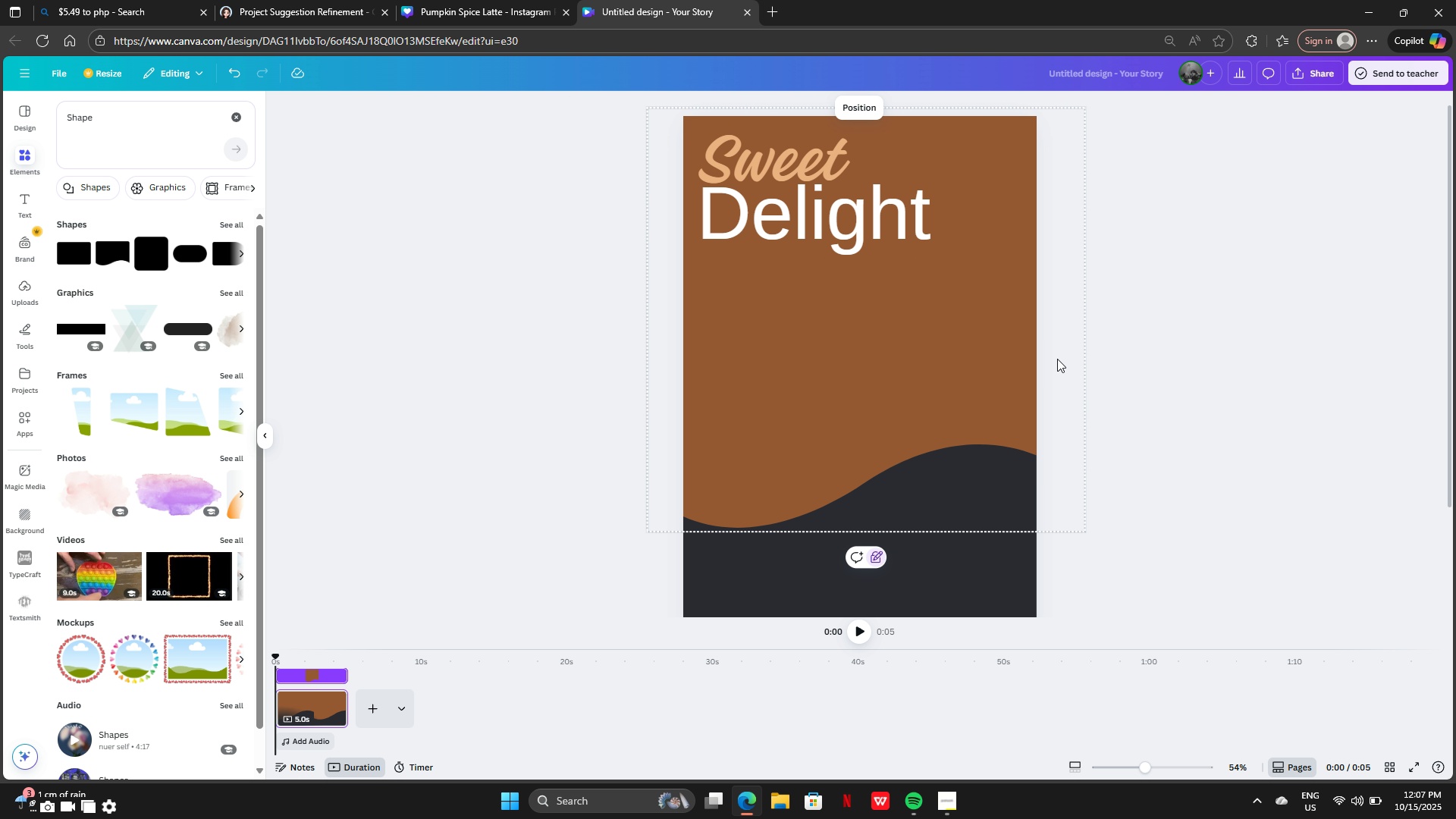 
scroll: coordinate [1008, 317], scroll_direction: none, amount: 0.0
 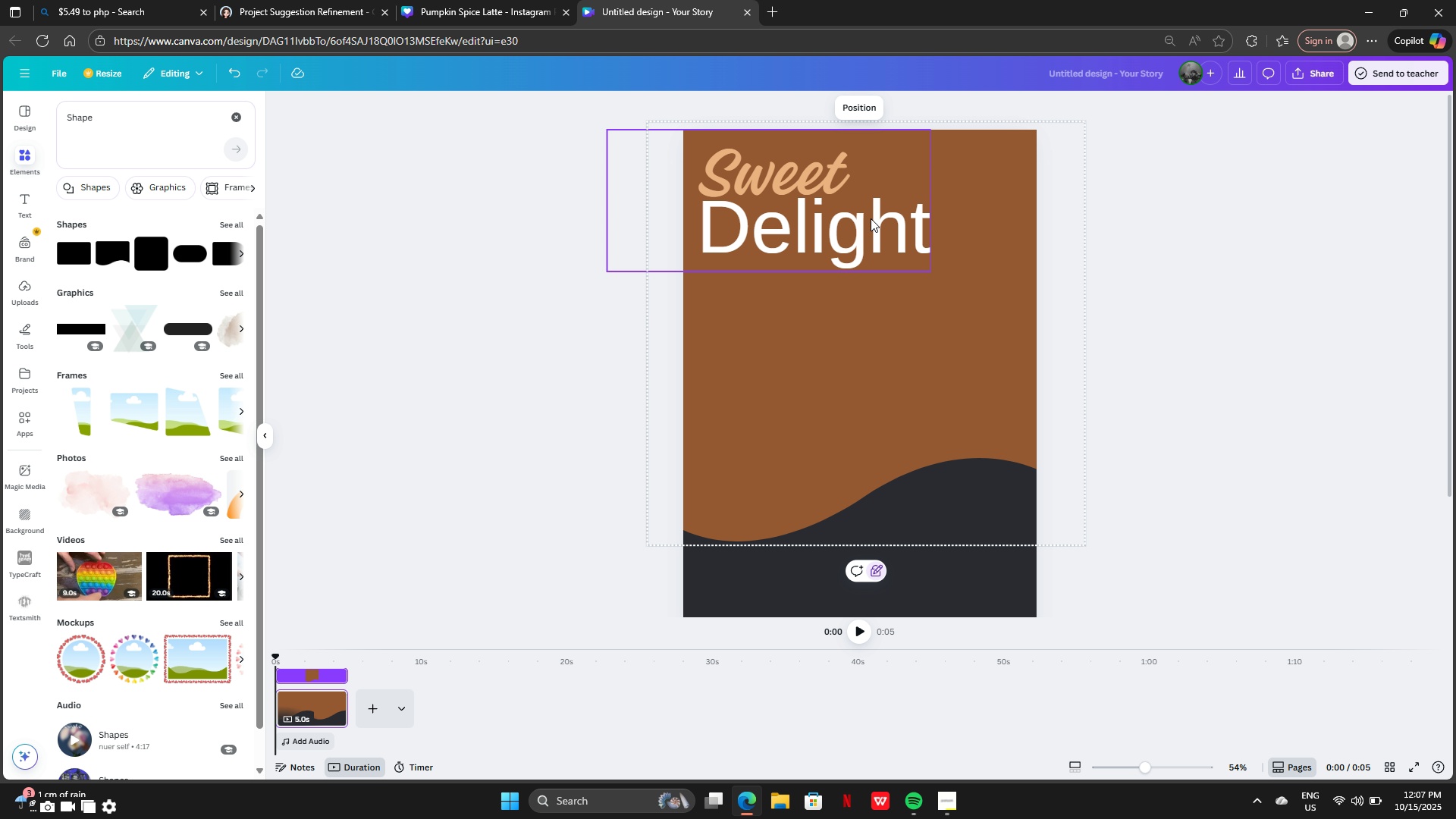 
left_click_drag(start_coordinate=[857, 216], to_coordinate=[865, 248])
 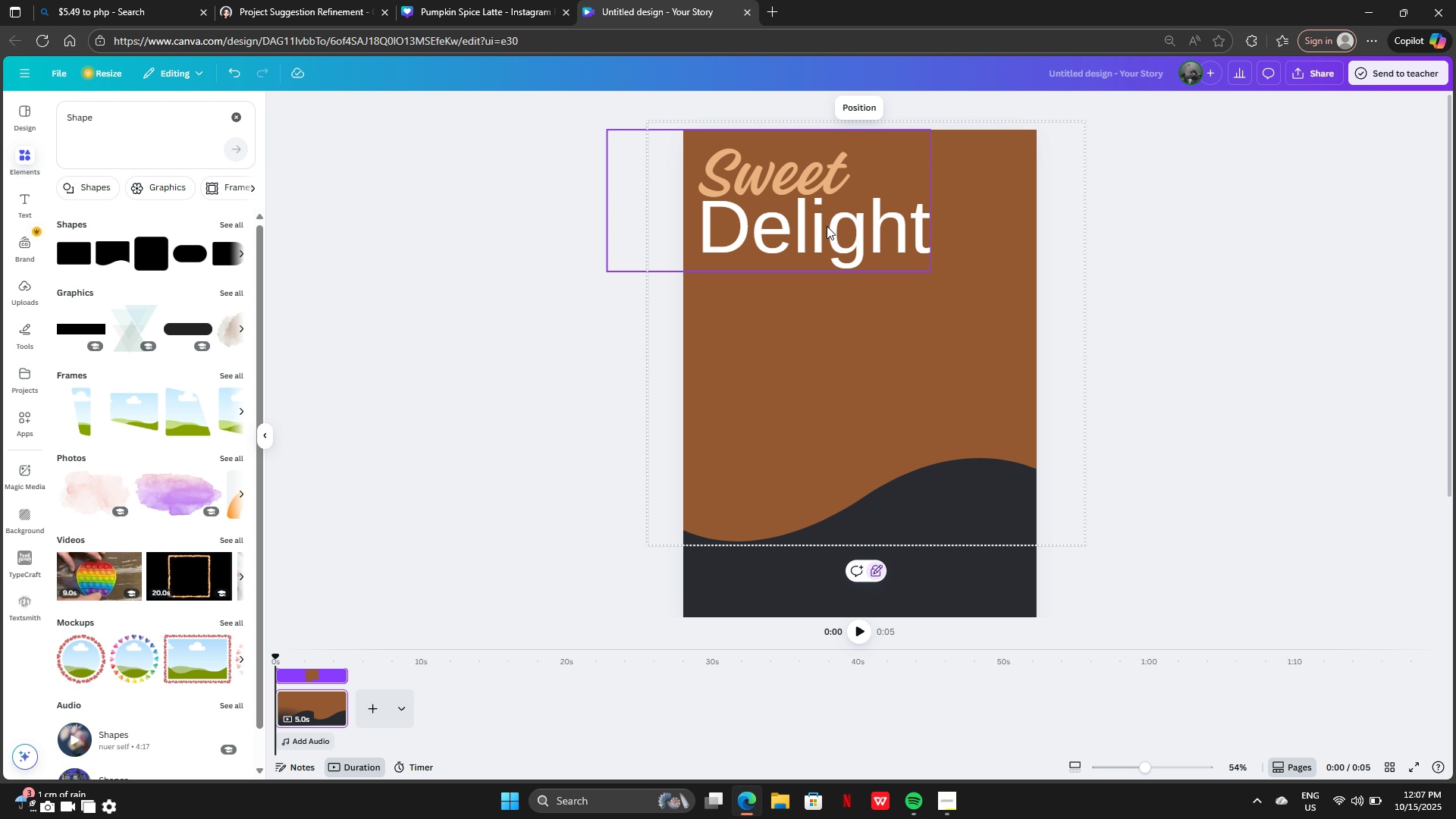 
left_click([827, 226])
 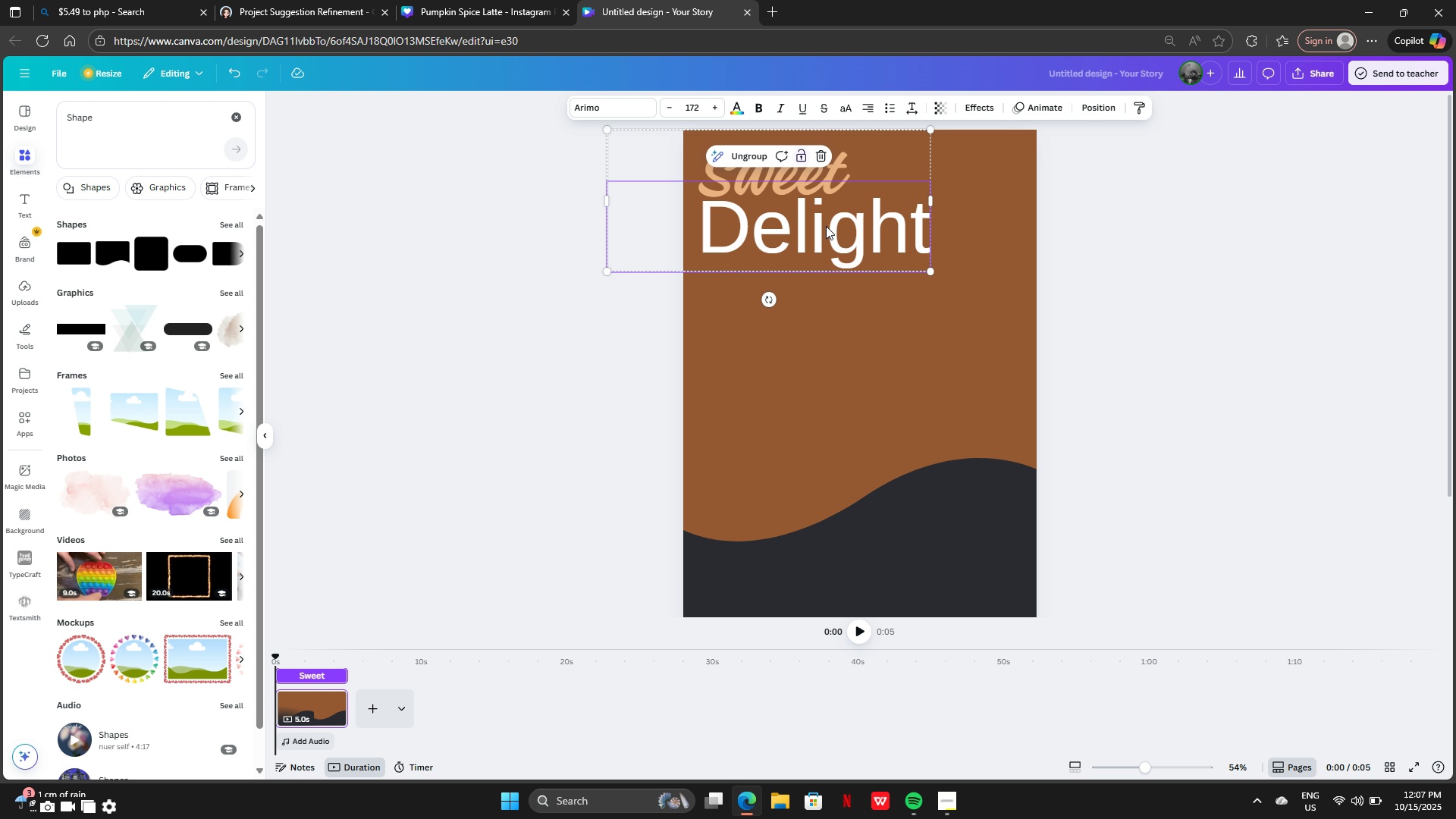 
left_click_drag(start_coordinate=[826, 226], to_coordinate=[832, 285])
 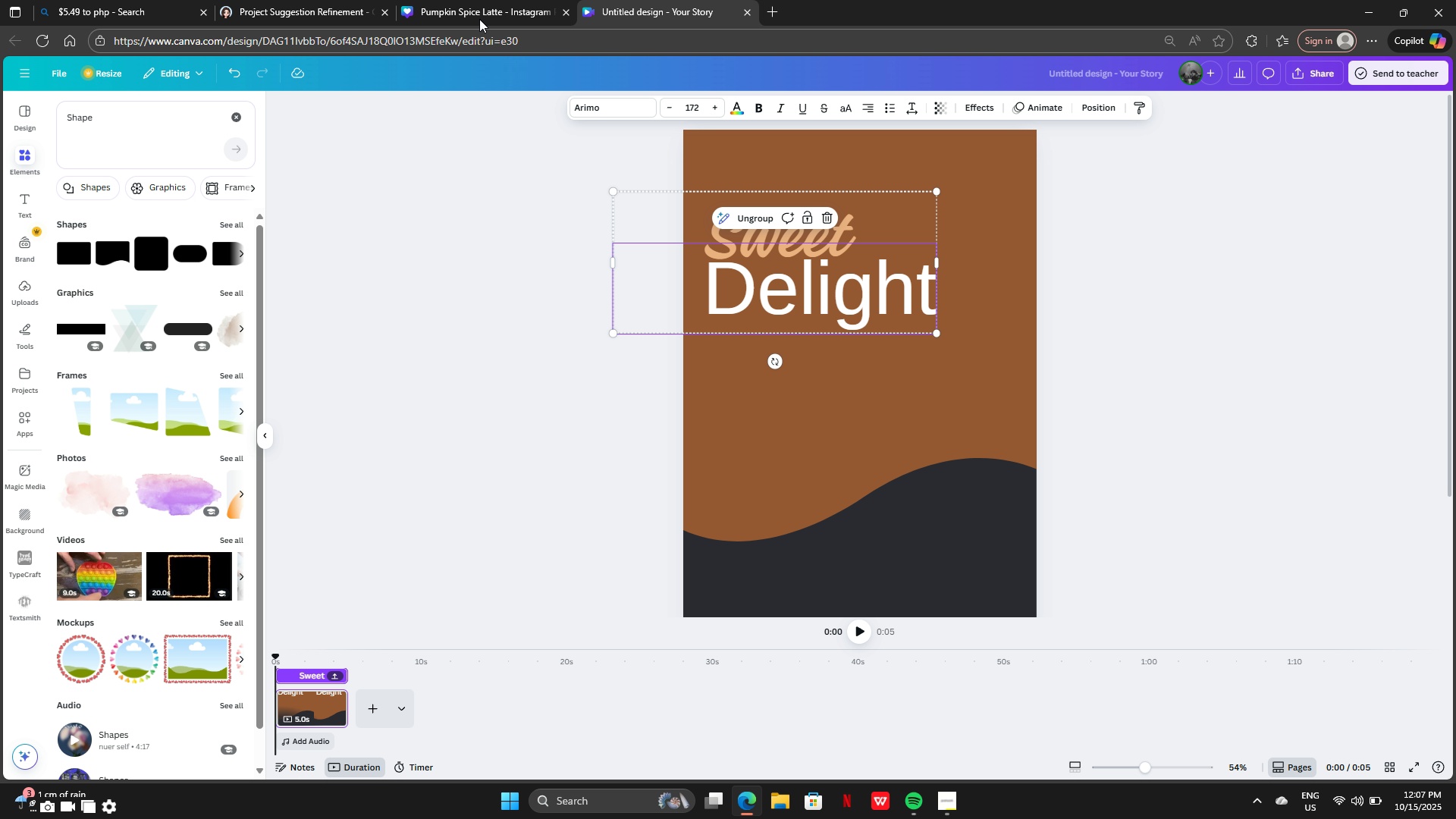 
left_click([474, 9])
 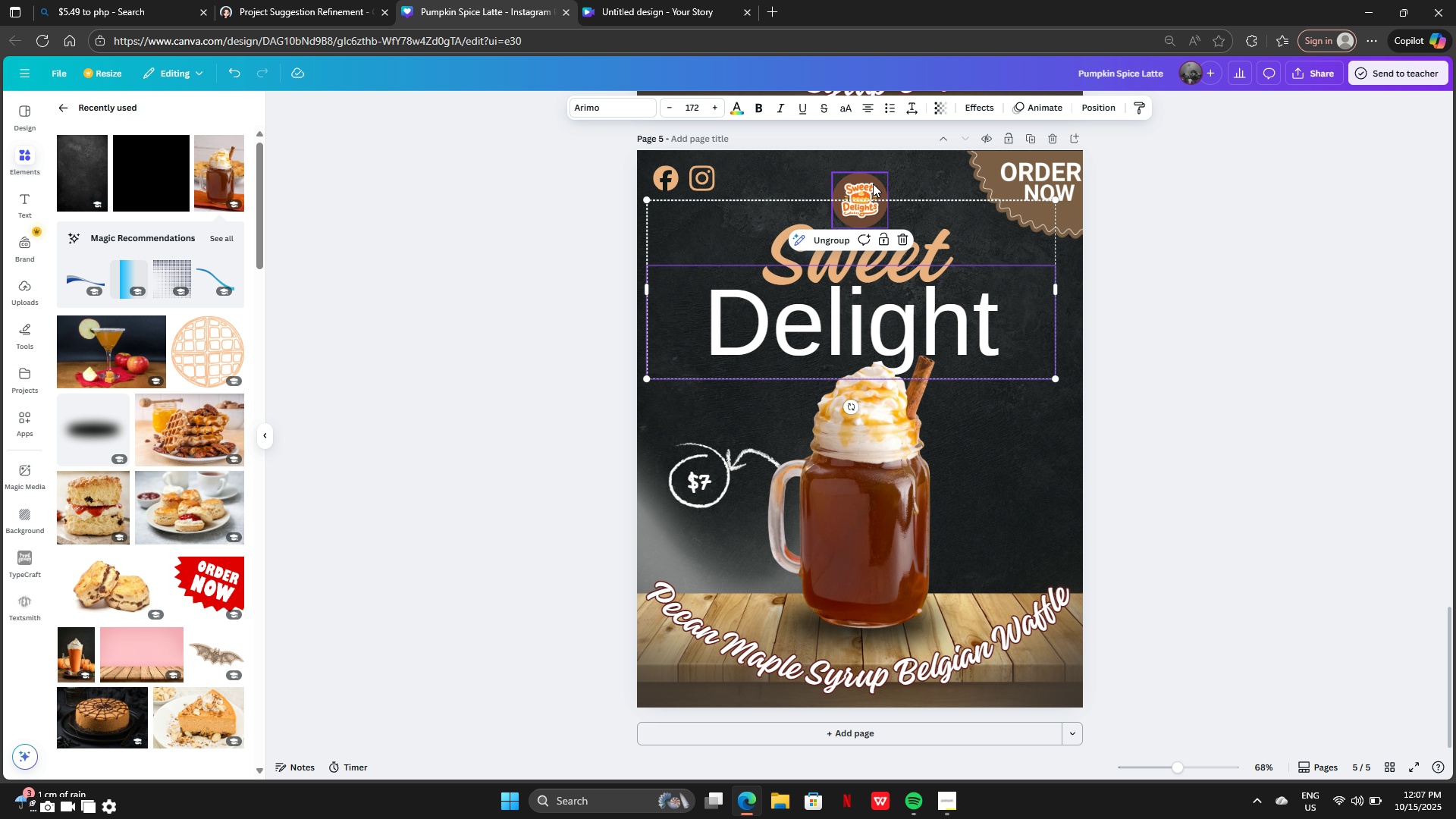 
left_click([869, 183])
 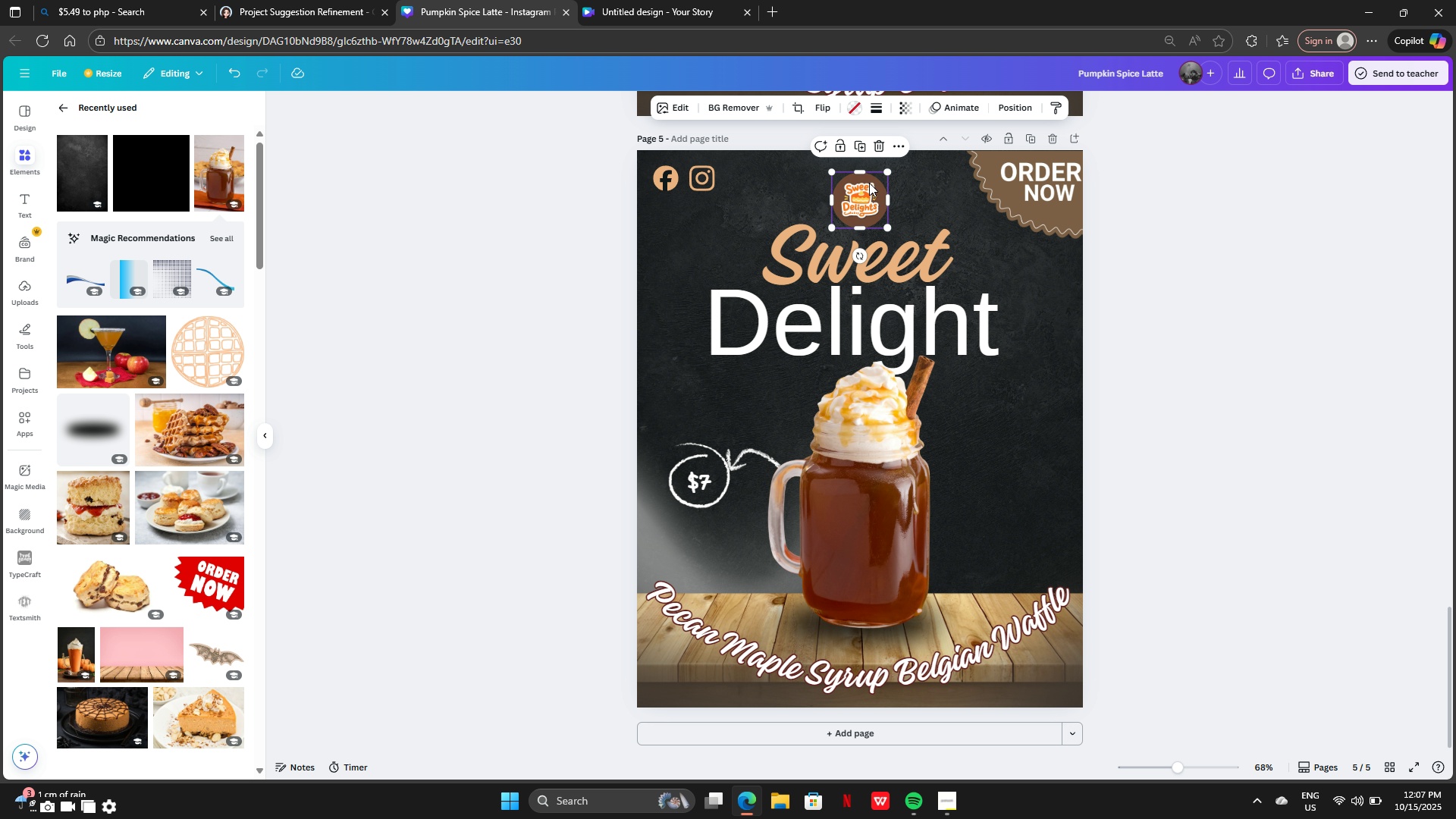 
key(Control+C)
 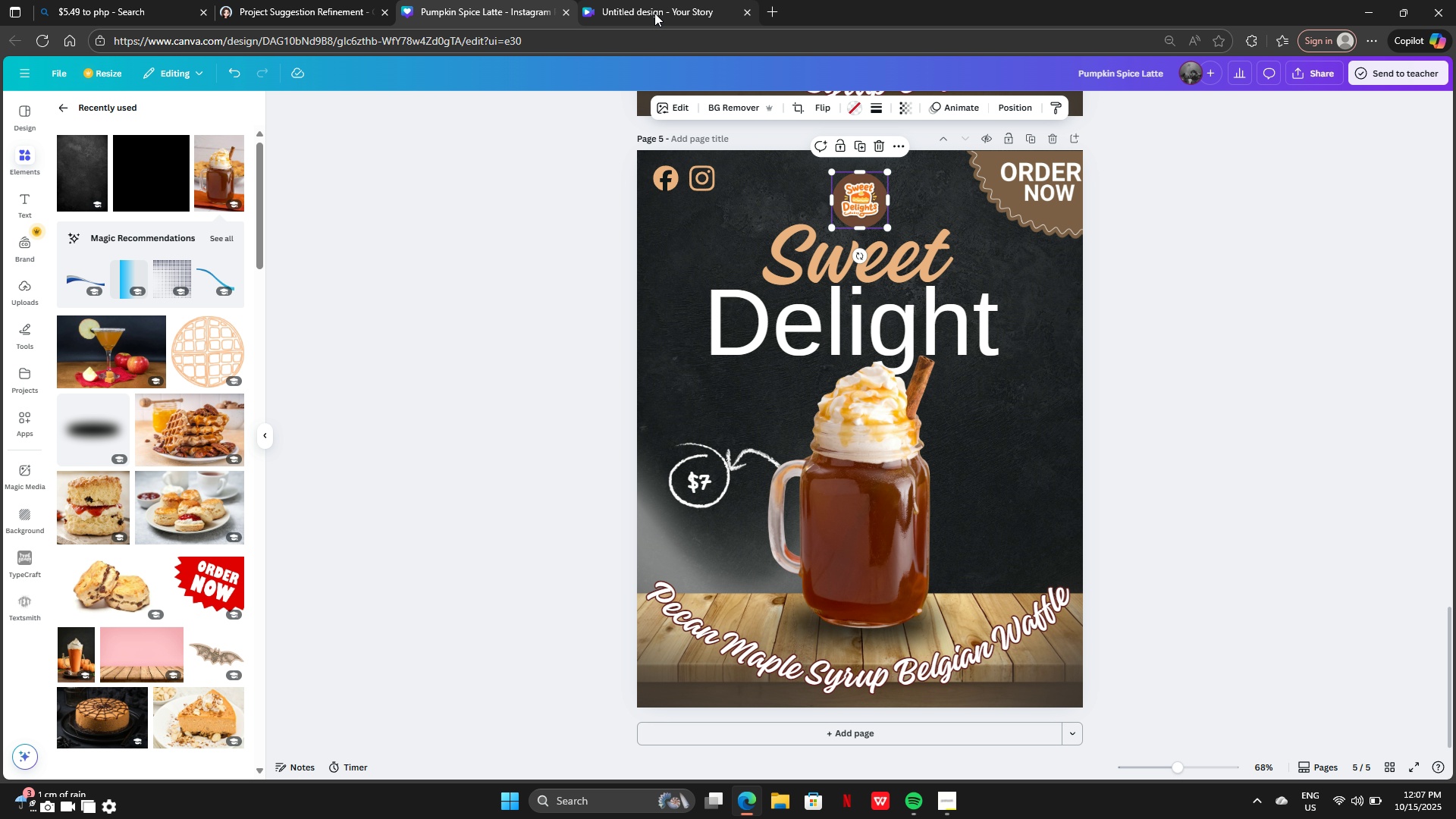 
left_click([654, 13])
 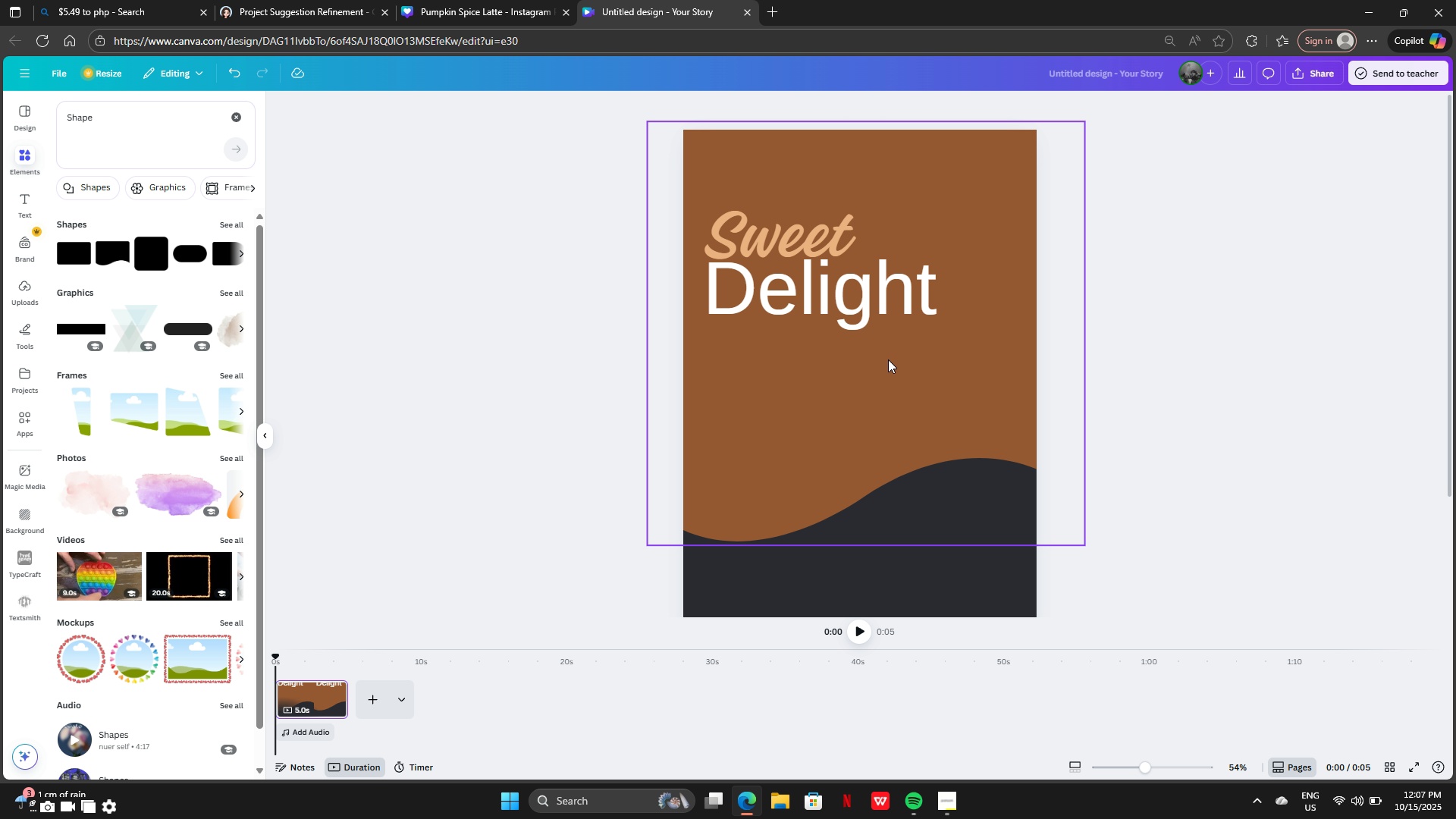 
key(Control+V)
 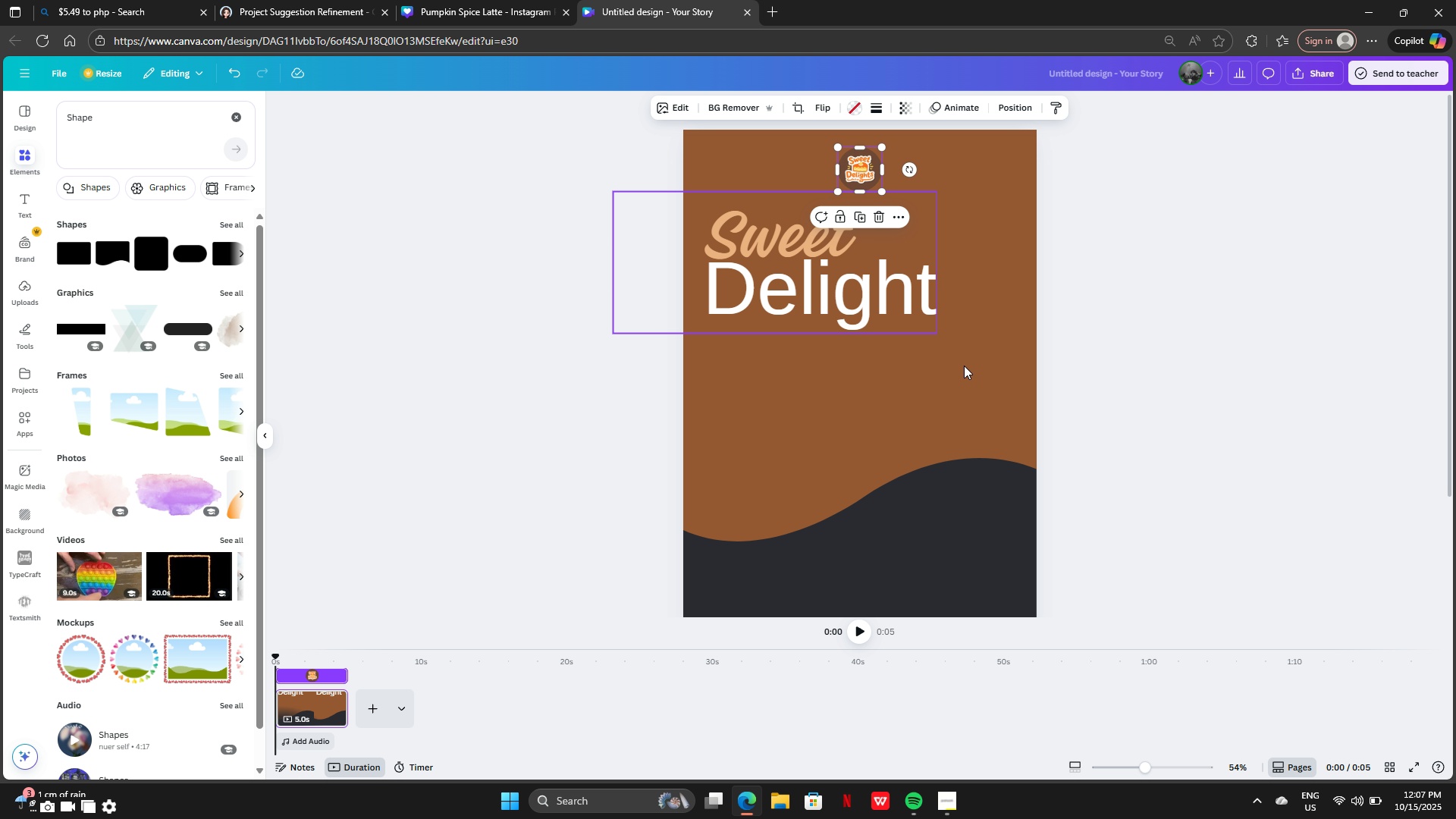 
left_click([1167, 337])
 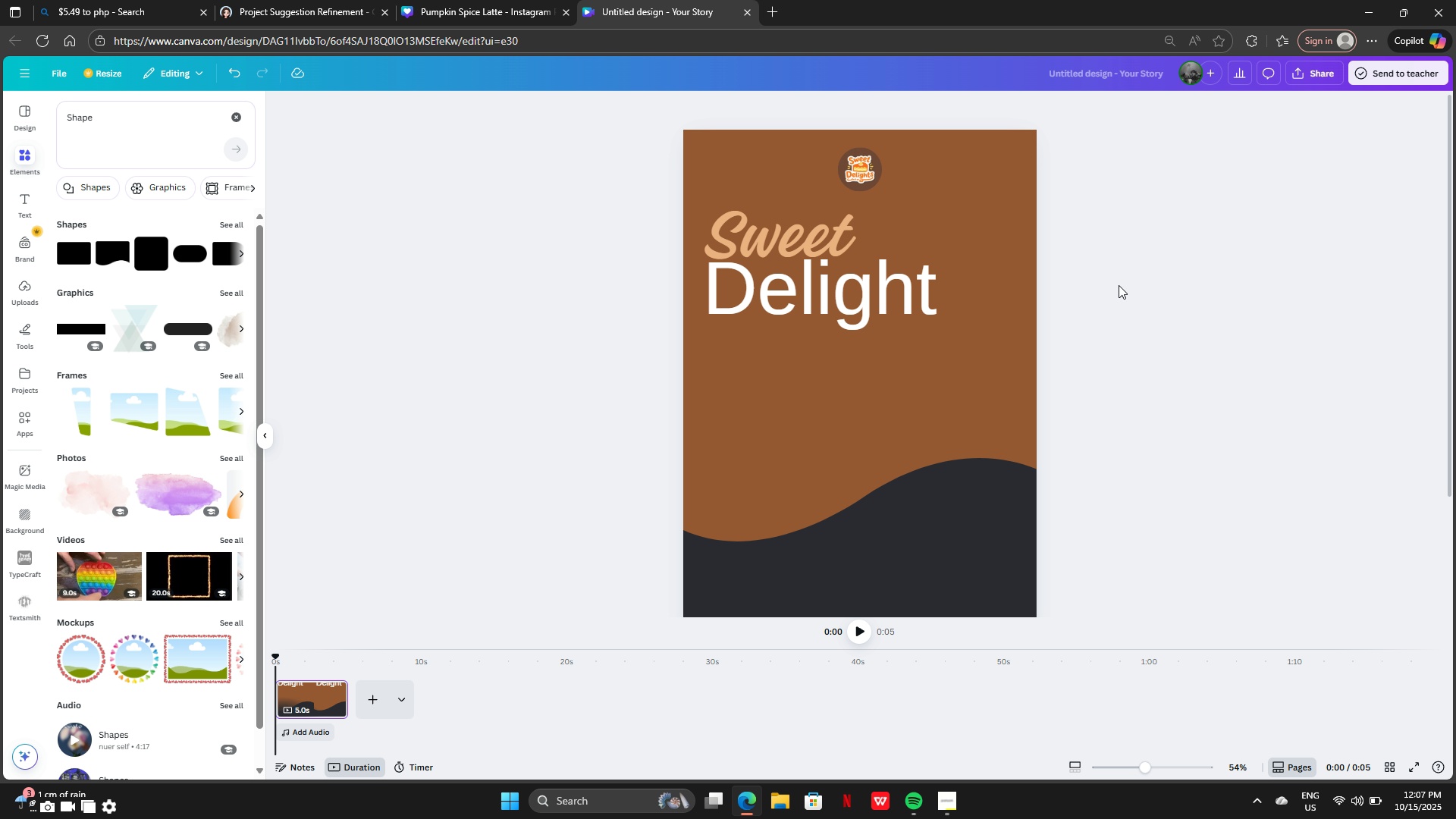 
scroll: coordinate [1109, 268], scroll_direction: none, amount: 0.0
 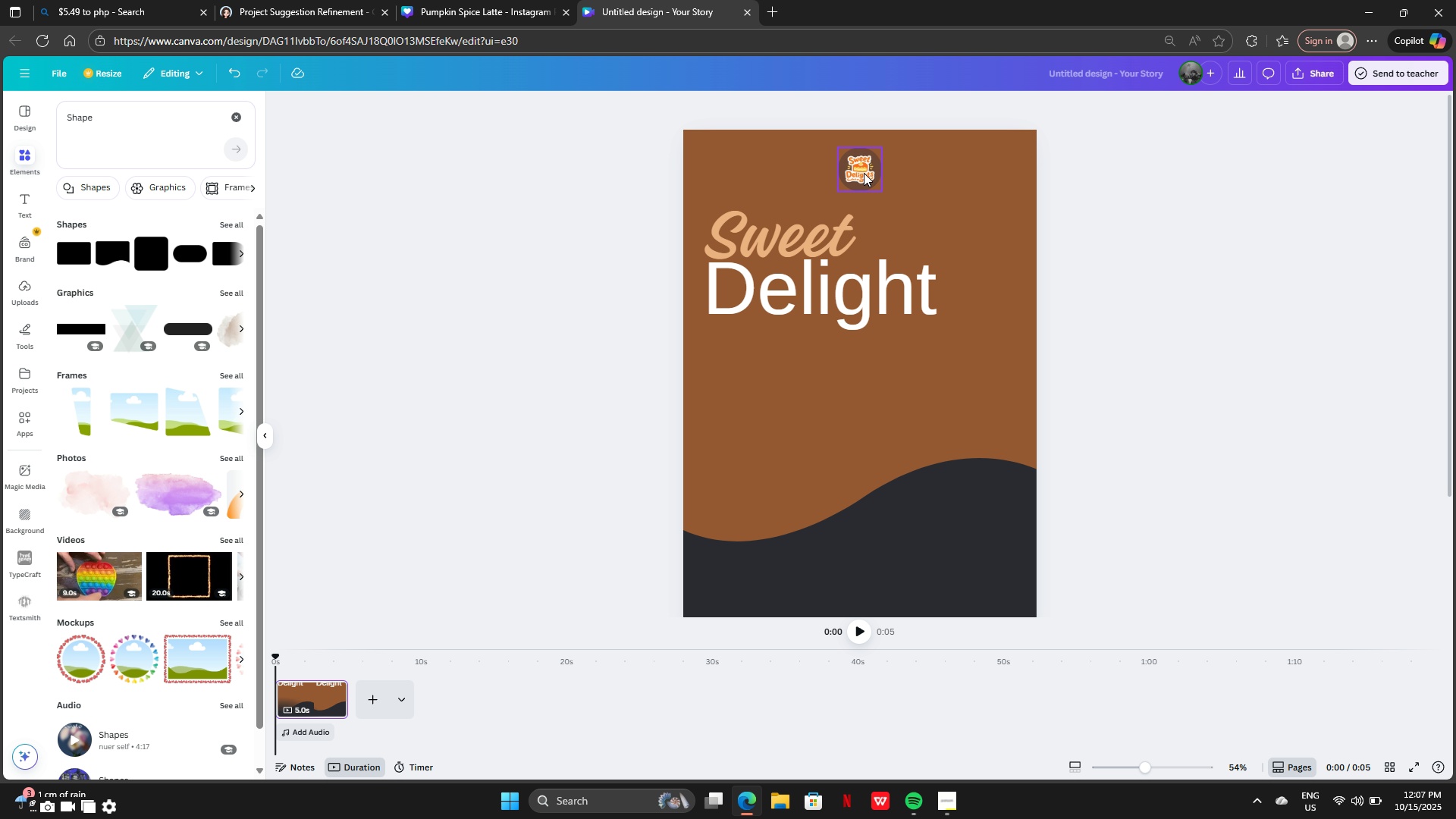 
left_click_drag(start_coordinate=[862, 170], to_coordinate=[953, 488])
 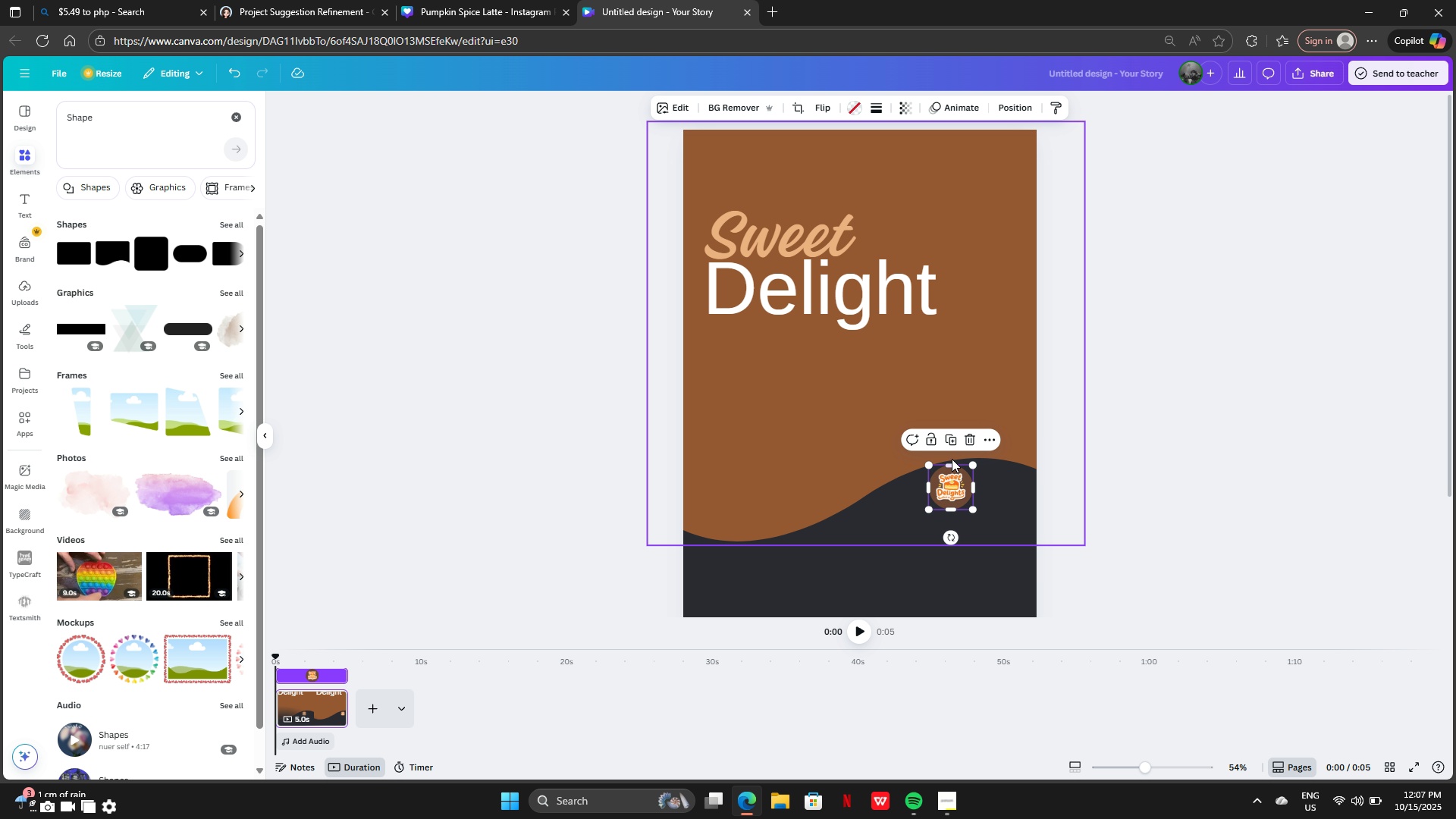 
scroll: coordinate [952, 459], scroll_direction: down, amount: 6.0
 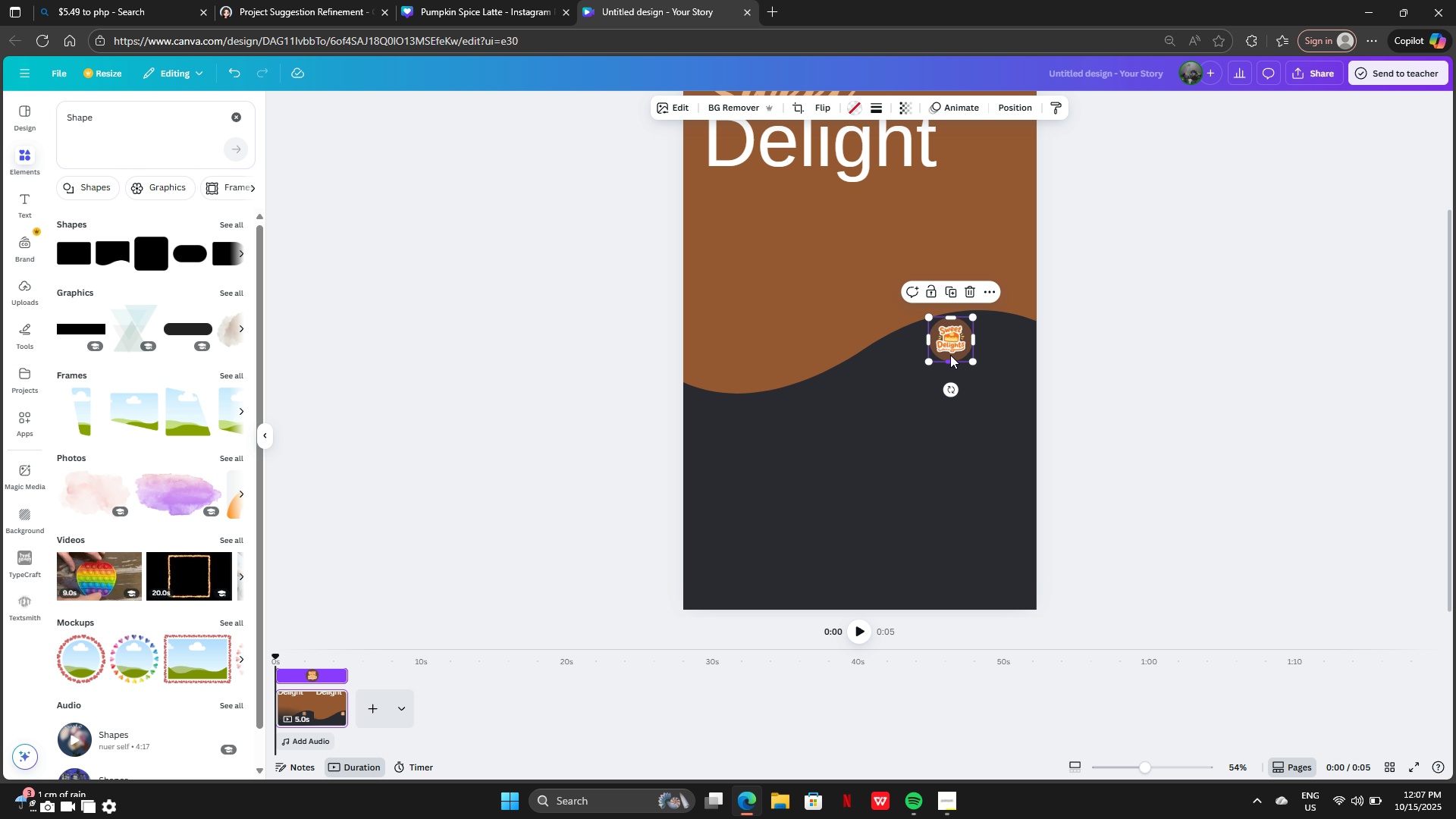 
left_click_drag(start_coordinate=[949, 352], to_coordinate=[990, 598])
 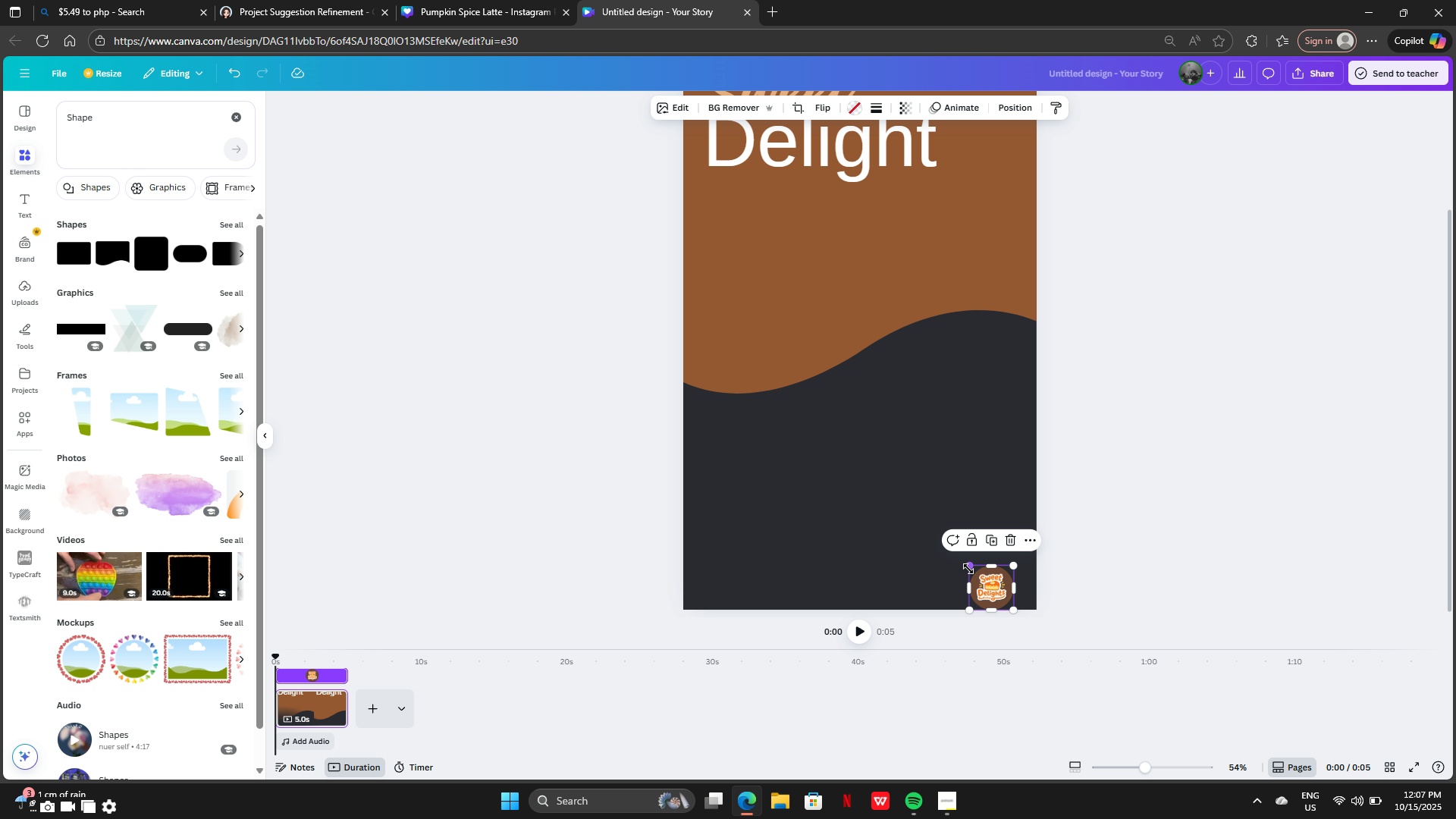 
left_click_drag(start_coordinate=[969, 568], to_coordinate=[945, 535])
 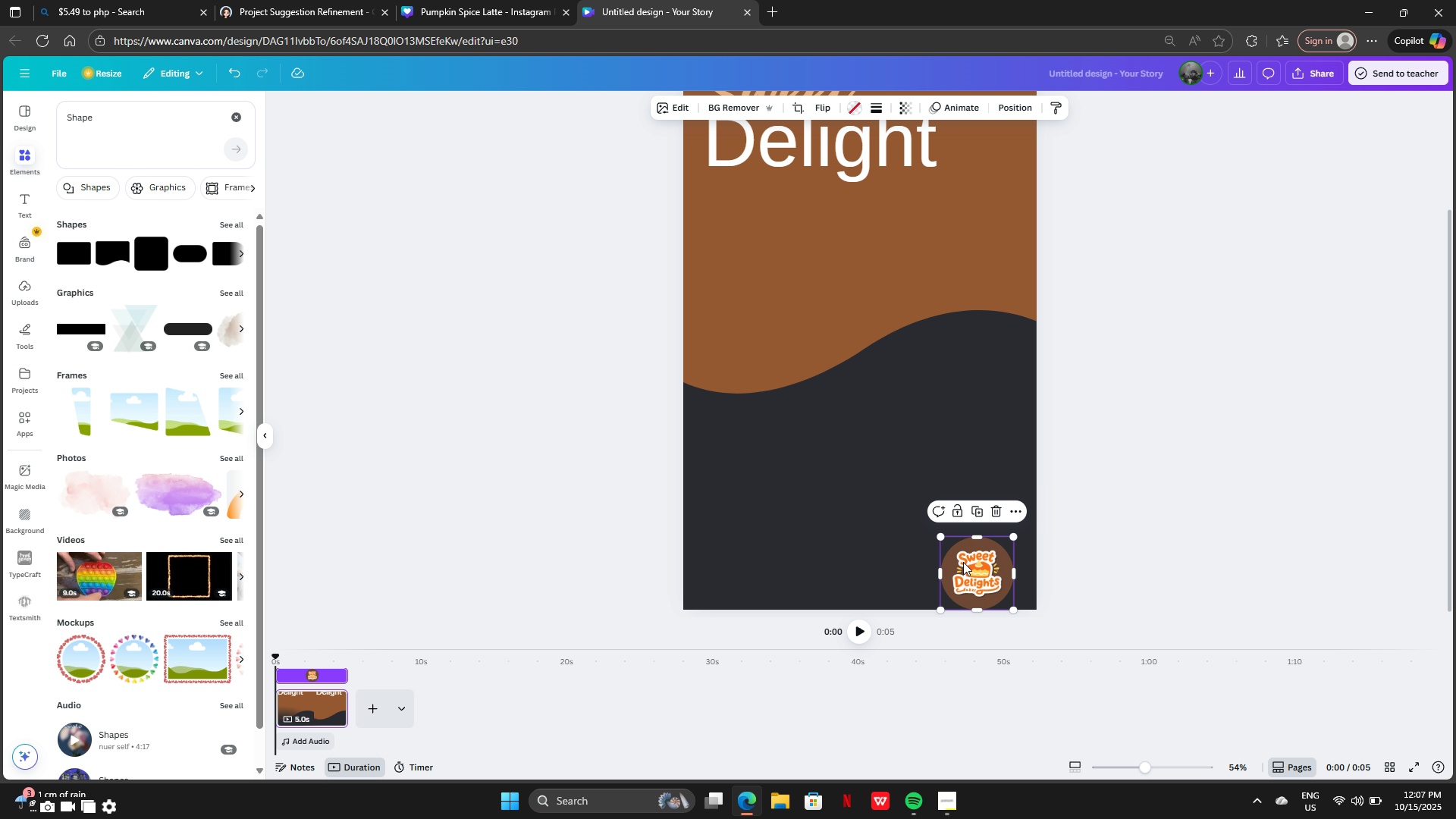 
left_click_drag(start_coordinate=[964, 563], to_coordinate=[979, 544])
 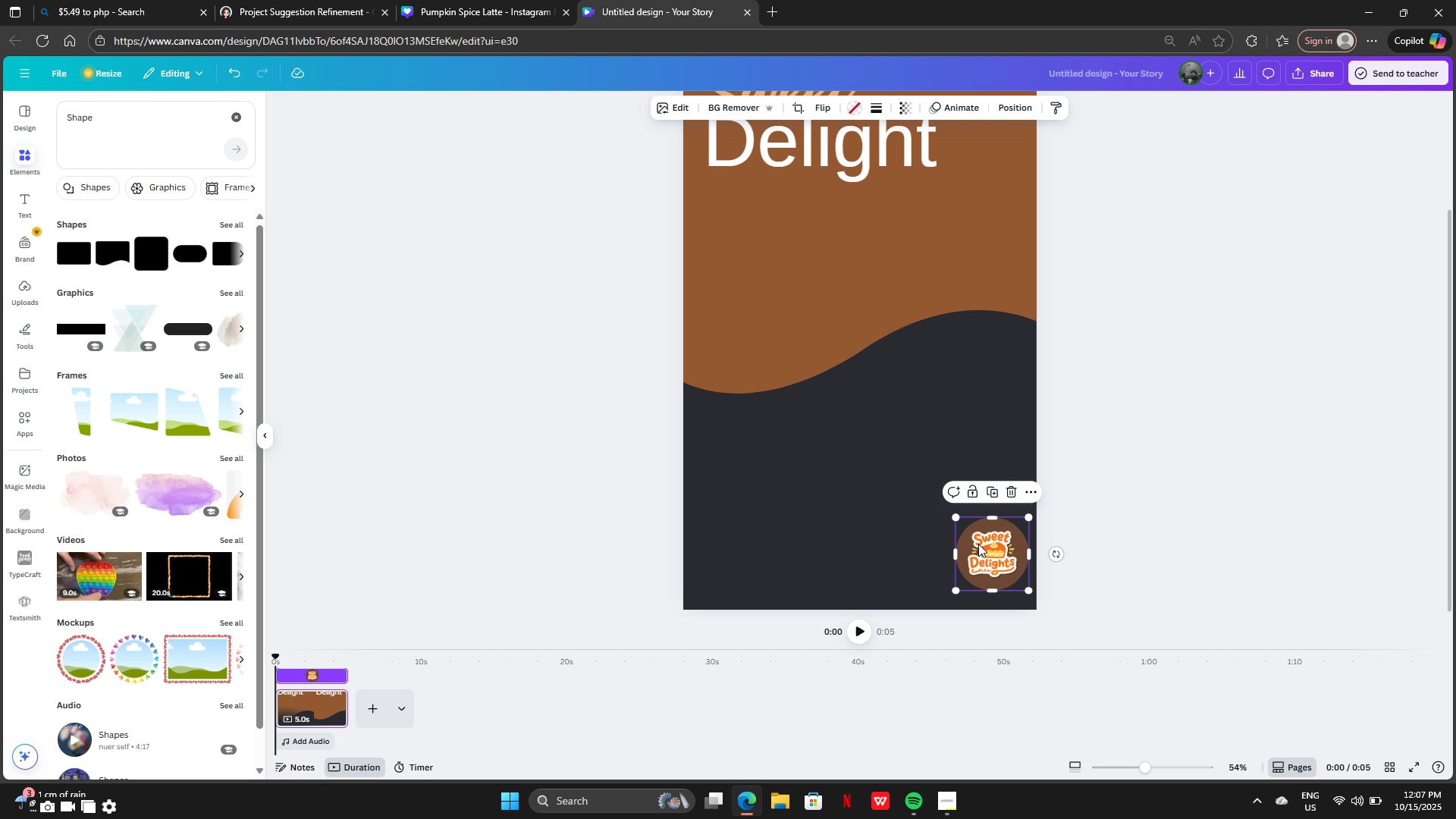 
left_click_drag(start_coordinate=[978, 544], to_coordinate=[821, 241])
 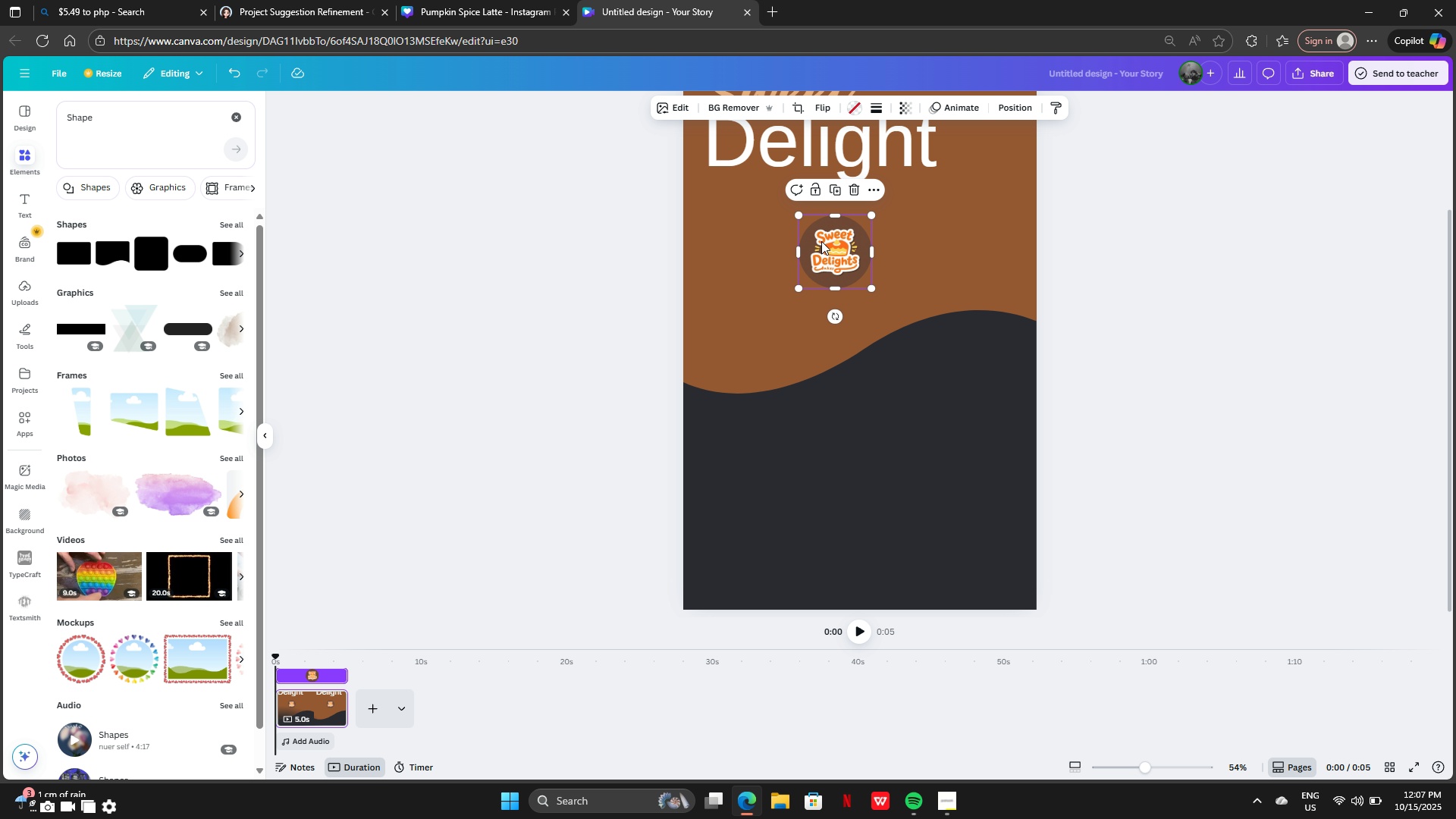 
scroll: coordinate [821, 241], scroll_direction: up, amount: 3.0
 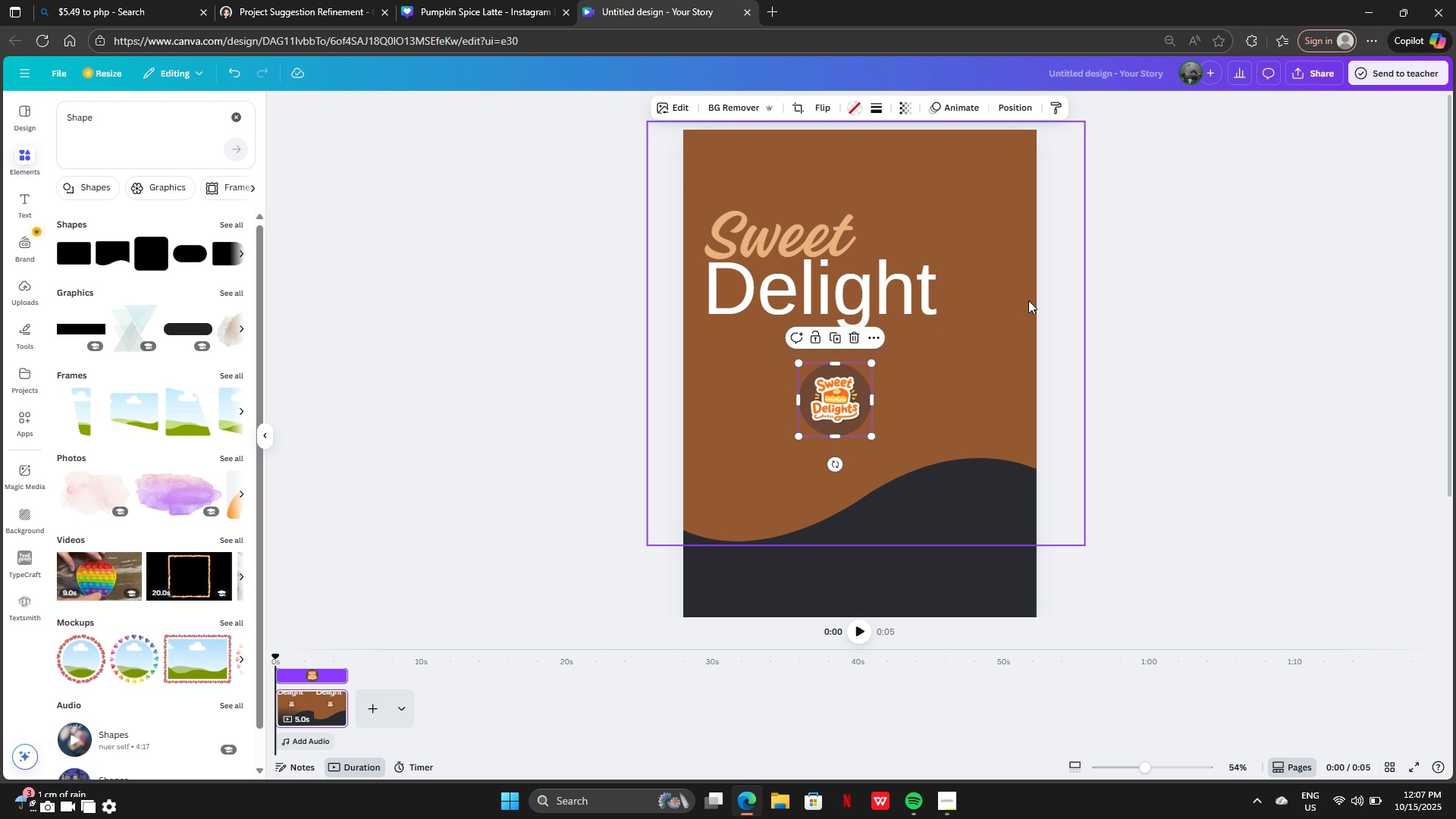 
left_click([1028, 300])
 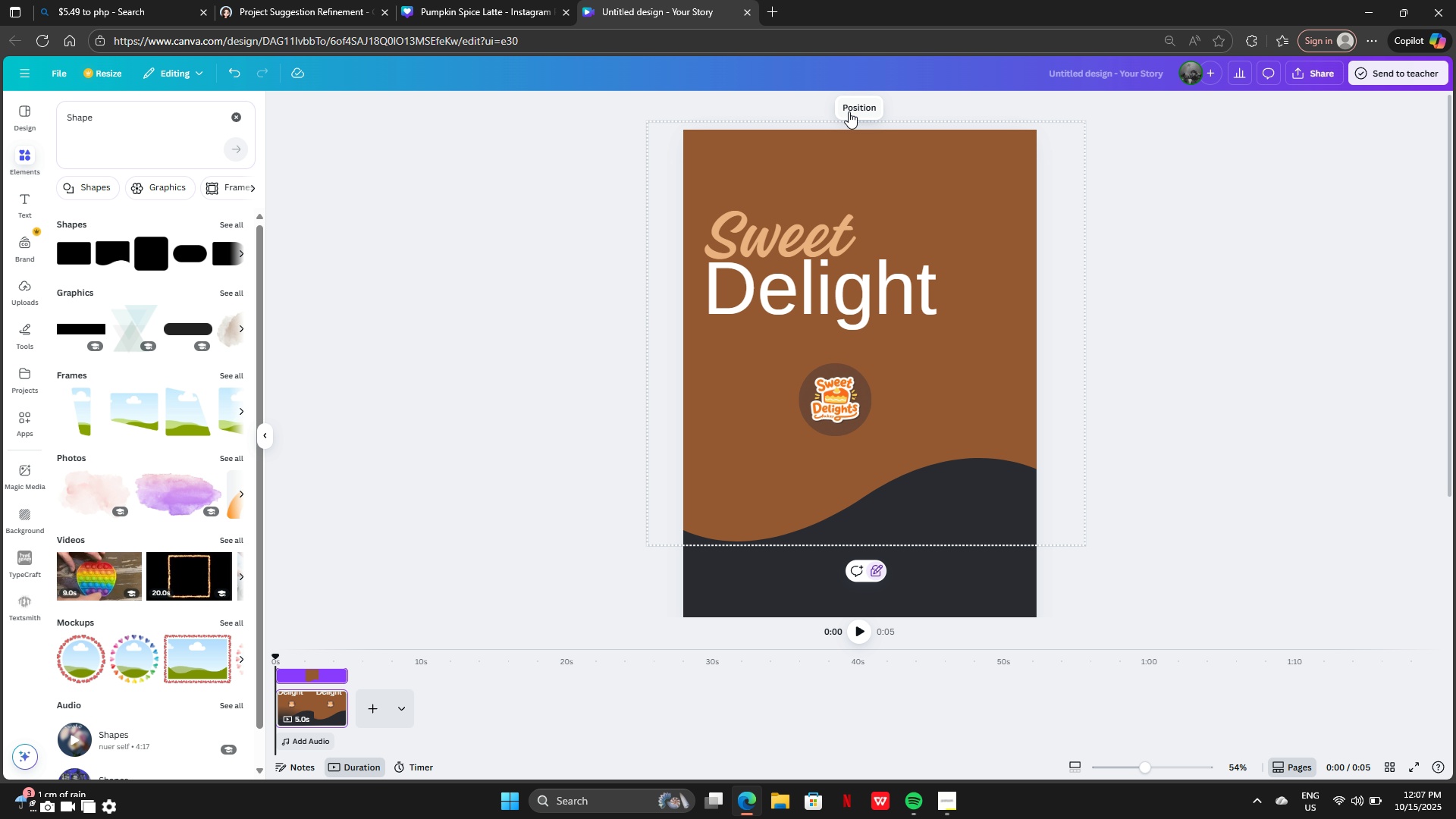 
left_click([849, 111])
 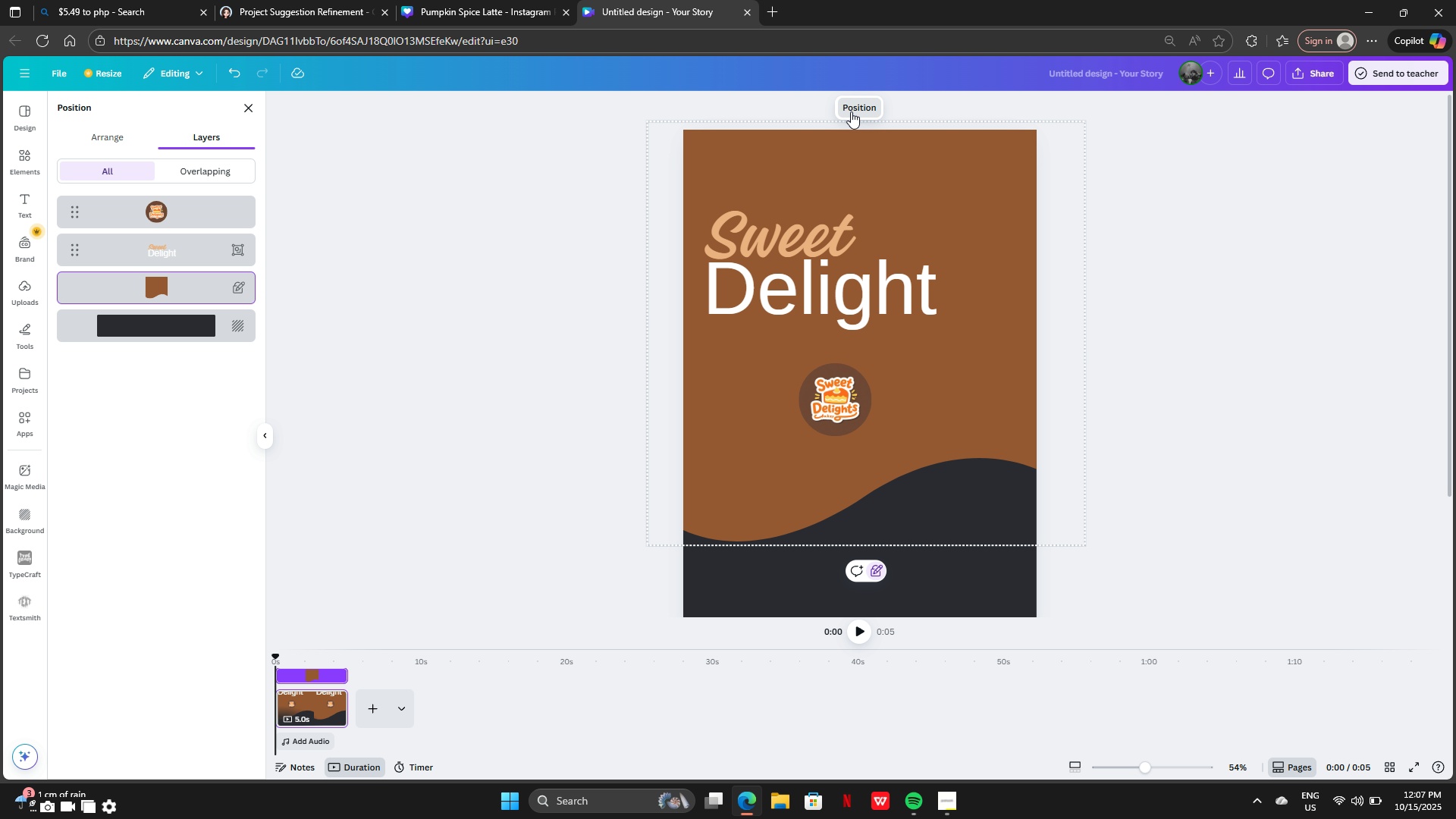 
left_click([851, 111])
 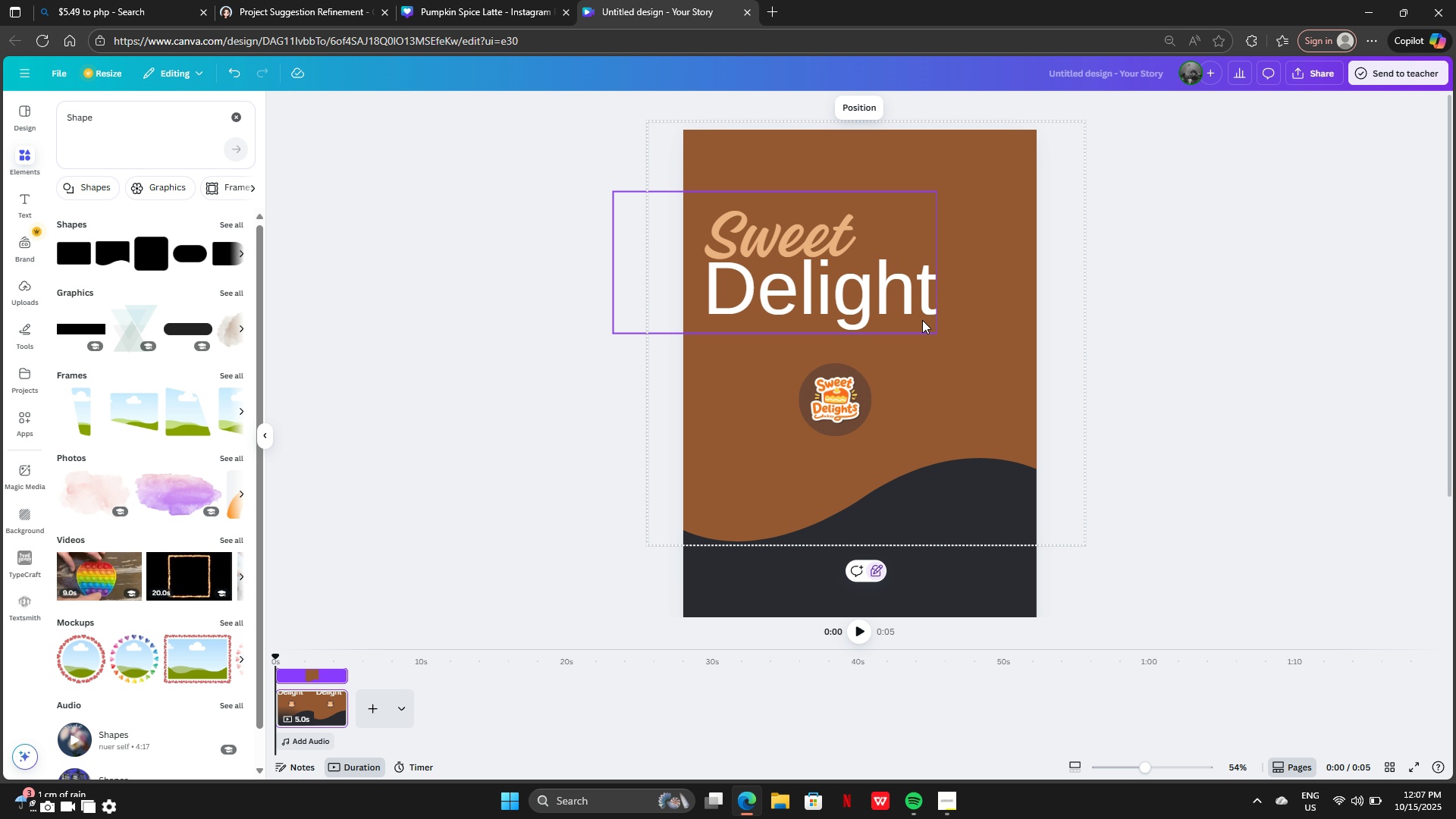 
left_click([924, 329])
 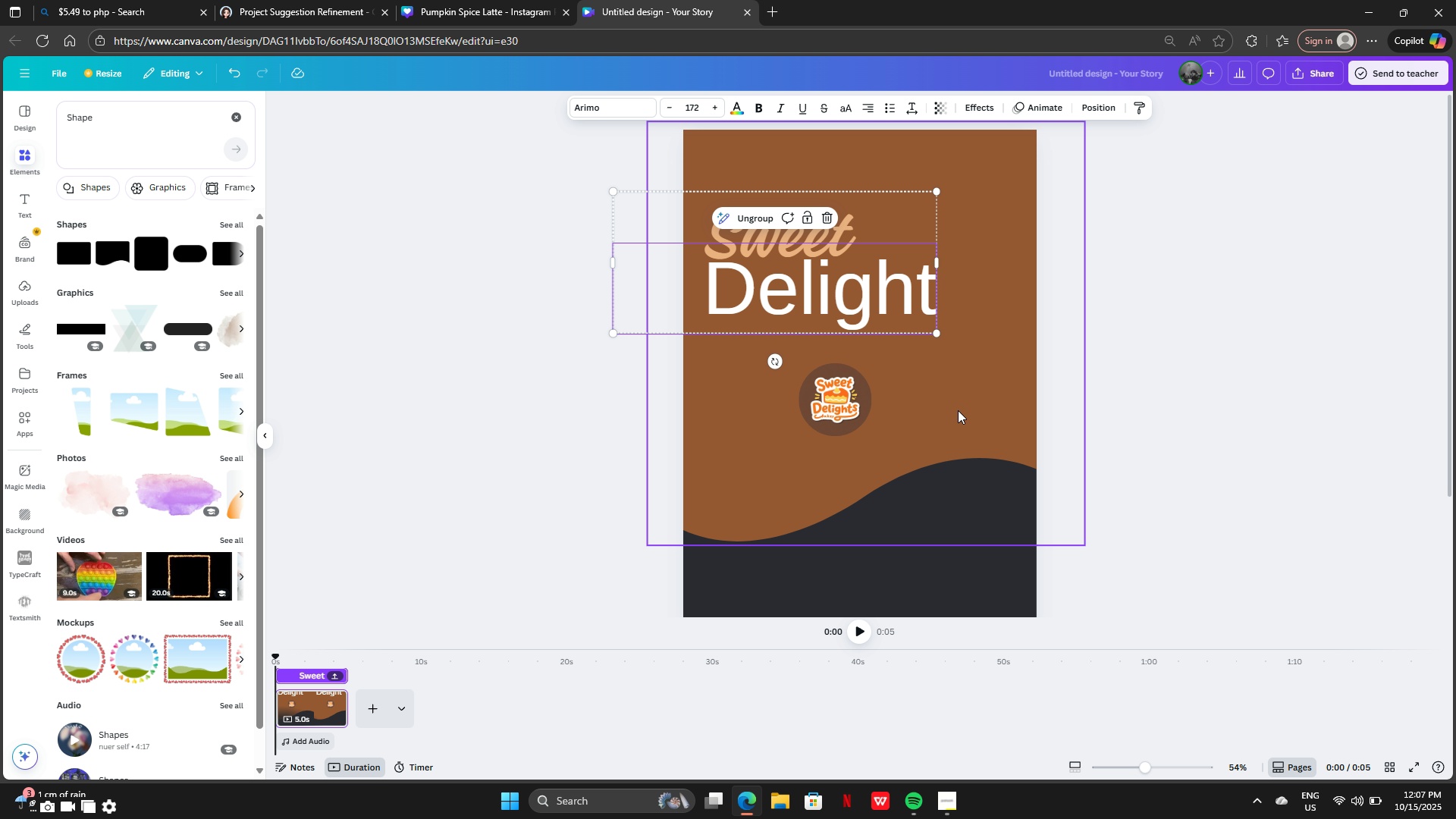 
left_click([961, 408])
 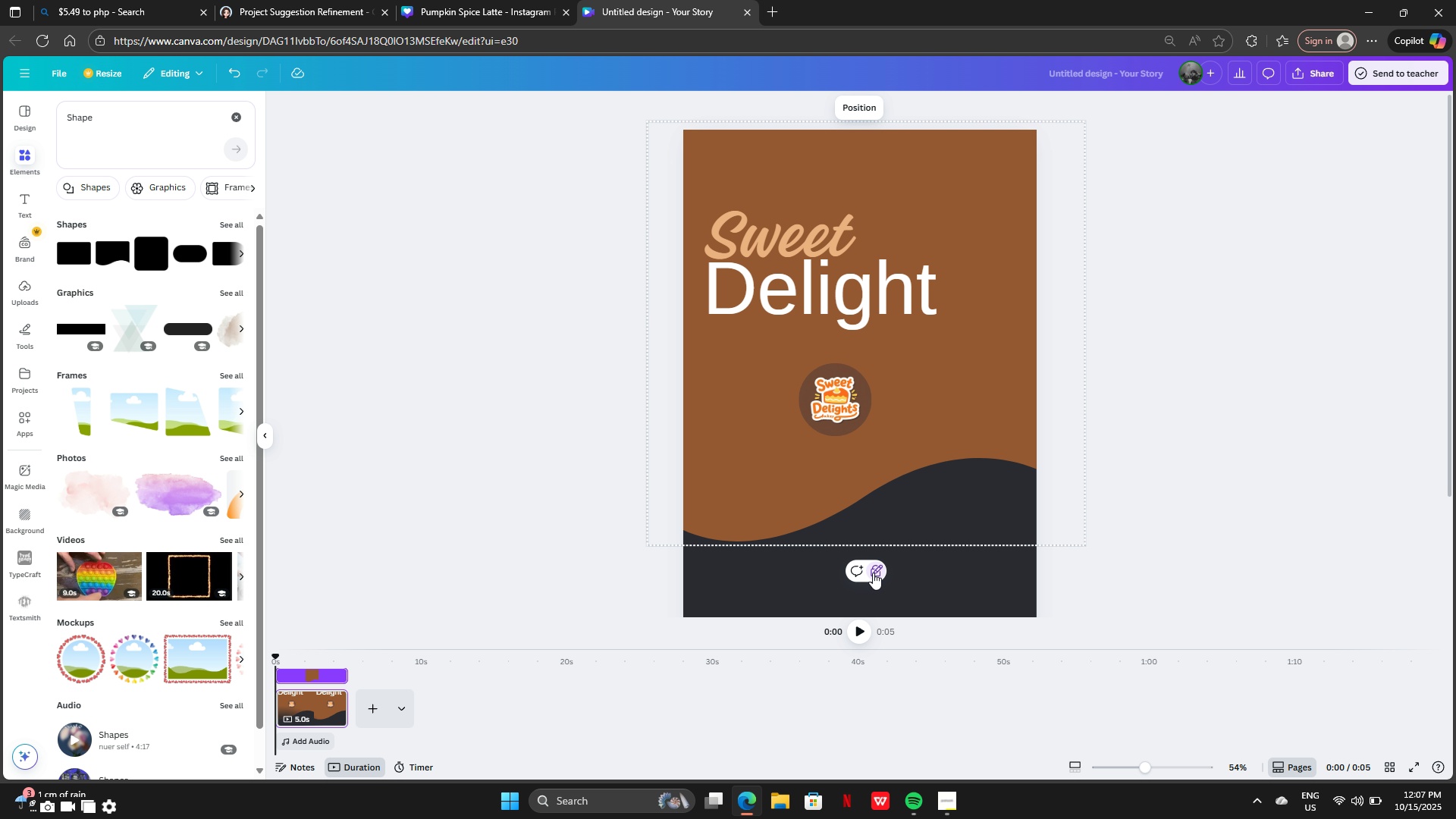 
left_click([873, 573])
 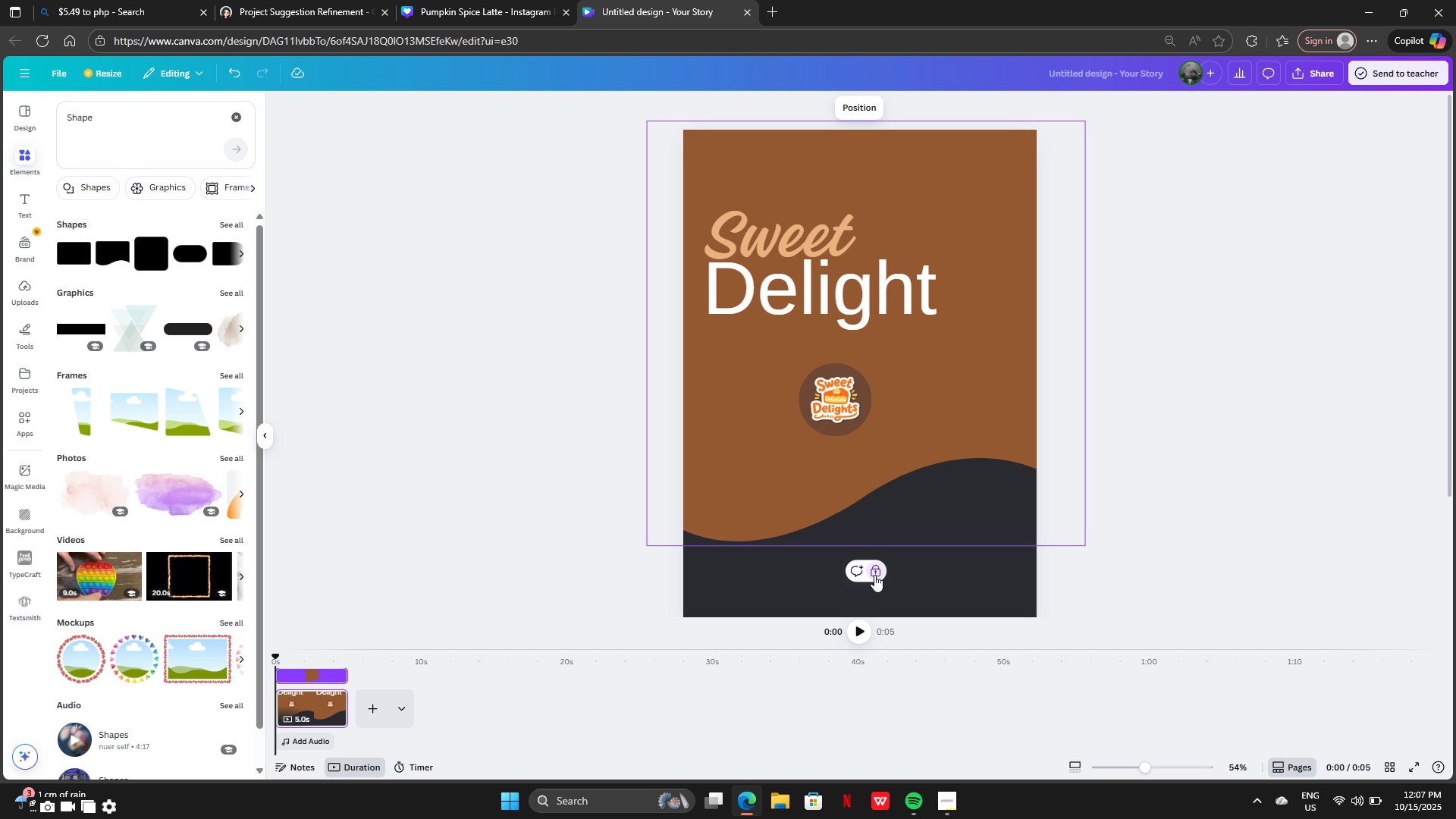 
left_click([874, 575])
 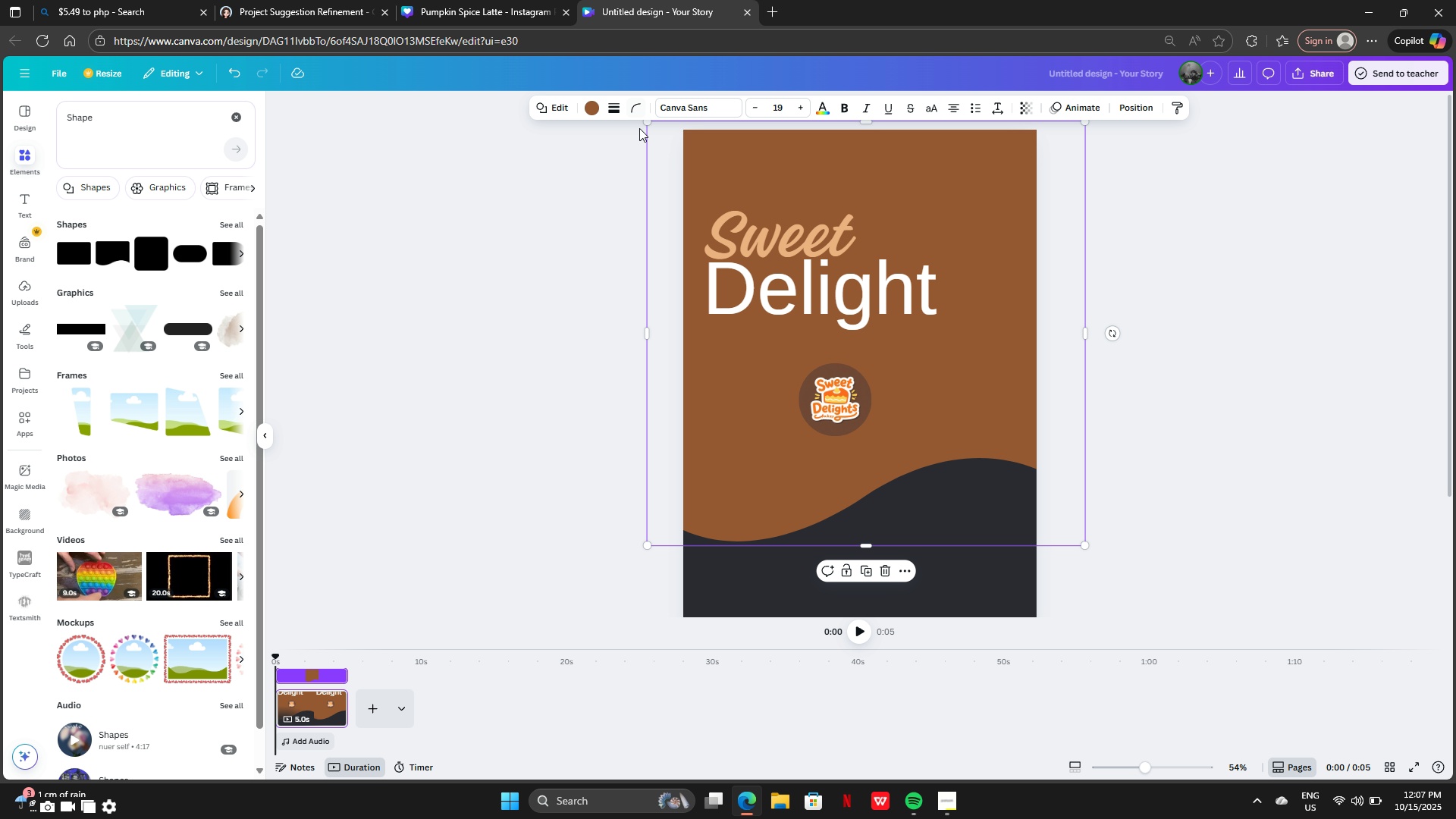 
left_click_drag(start_coordinate=[980, 346], to_coordinate=[984, 380])
 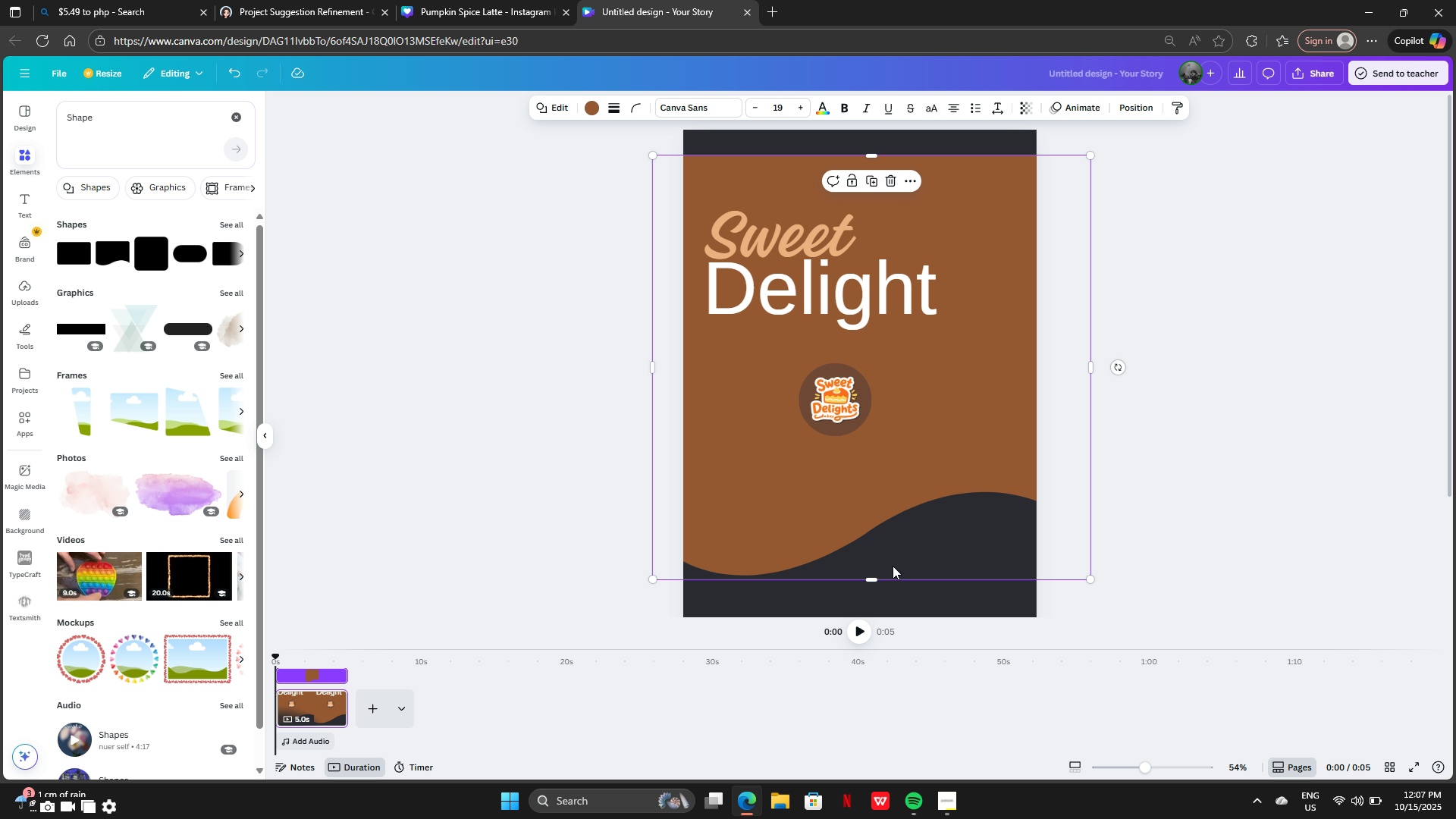 
left_click_drag(start_coordinate=[952, 307], to_coordinate=[953, 312])
 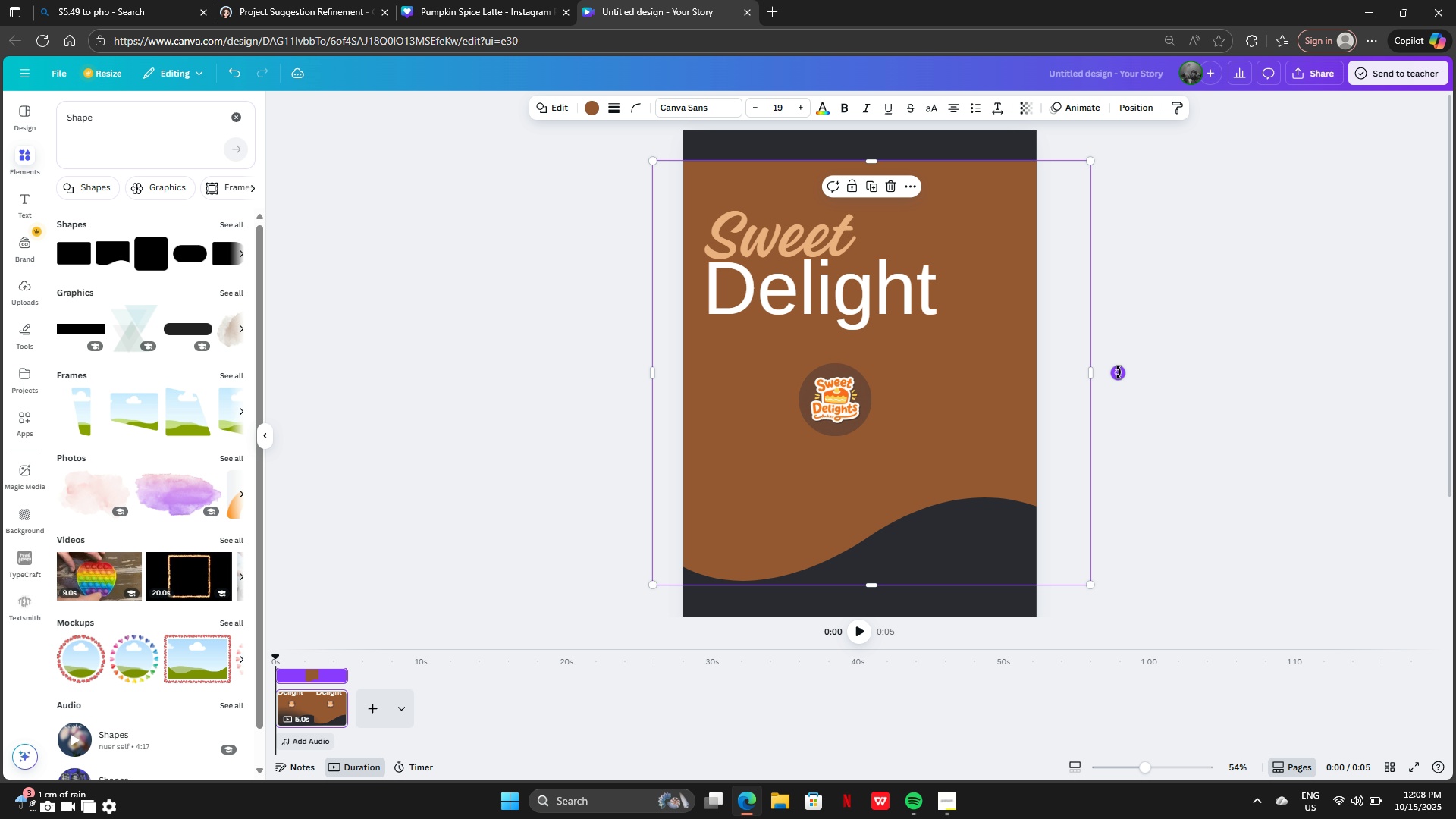 
left_click_drag(start_coordinate=[1119, 372], to_coordinate=[622, 370])
 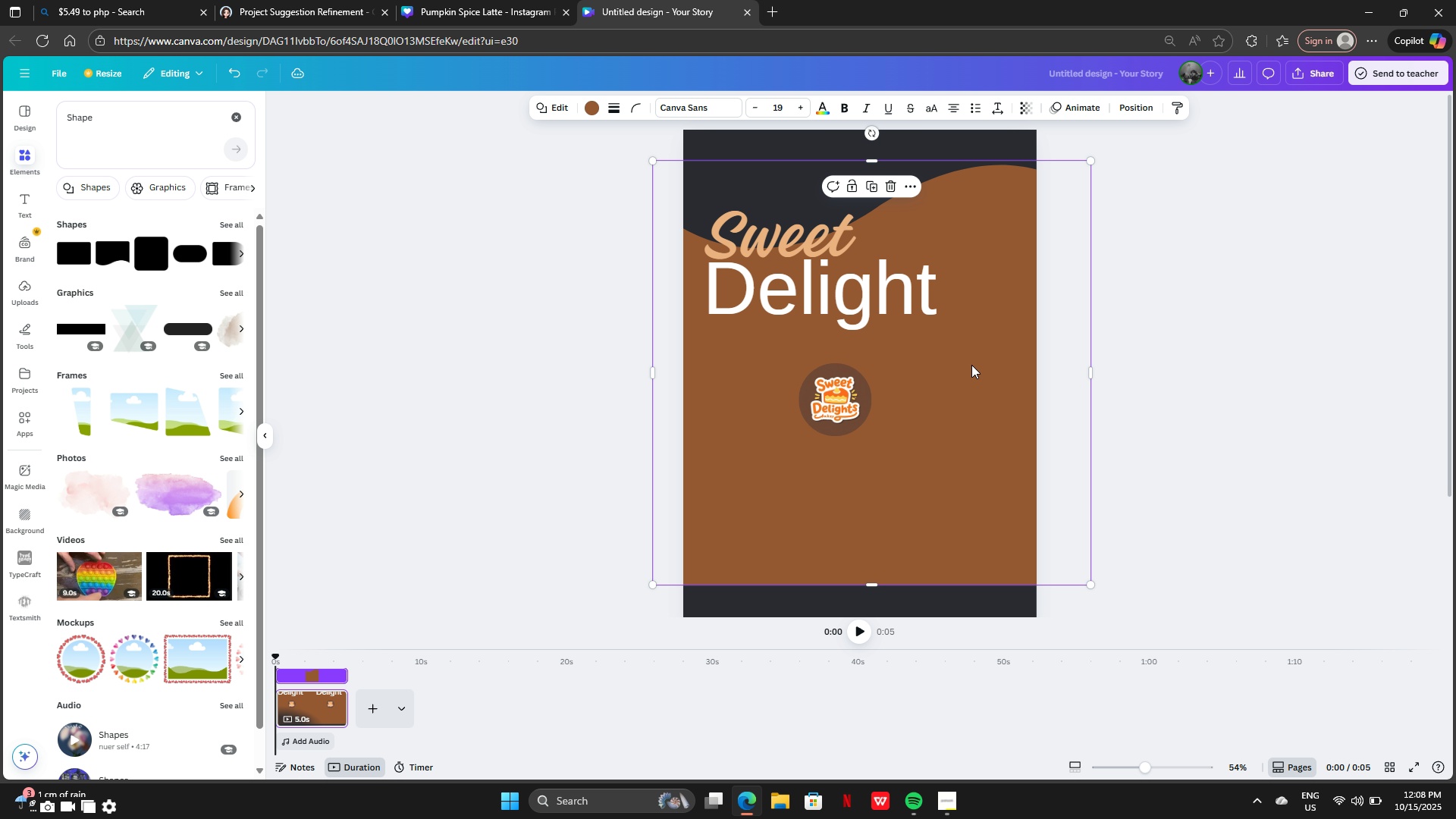 
left_click_drag(start_coordinate=[986, 367], to_coordinate=[1003, 490])
 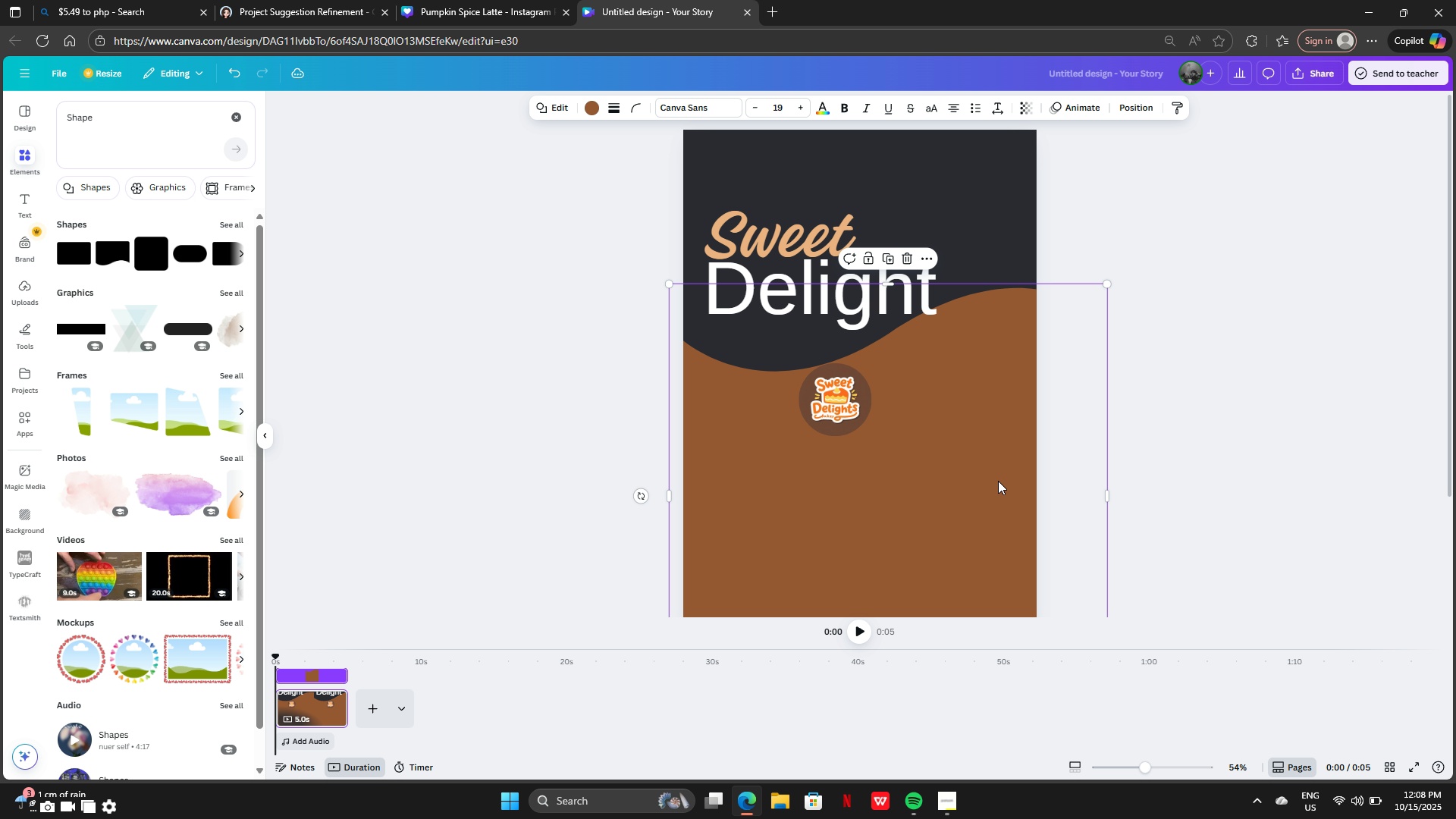 
scroll: coordinate [998, 481], scroll_direction: down, amount: 6.0
 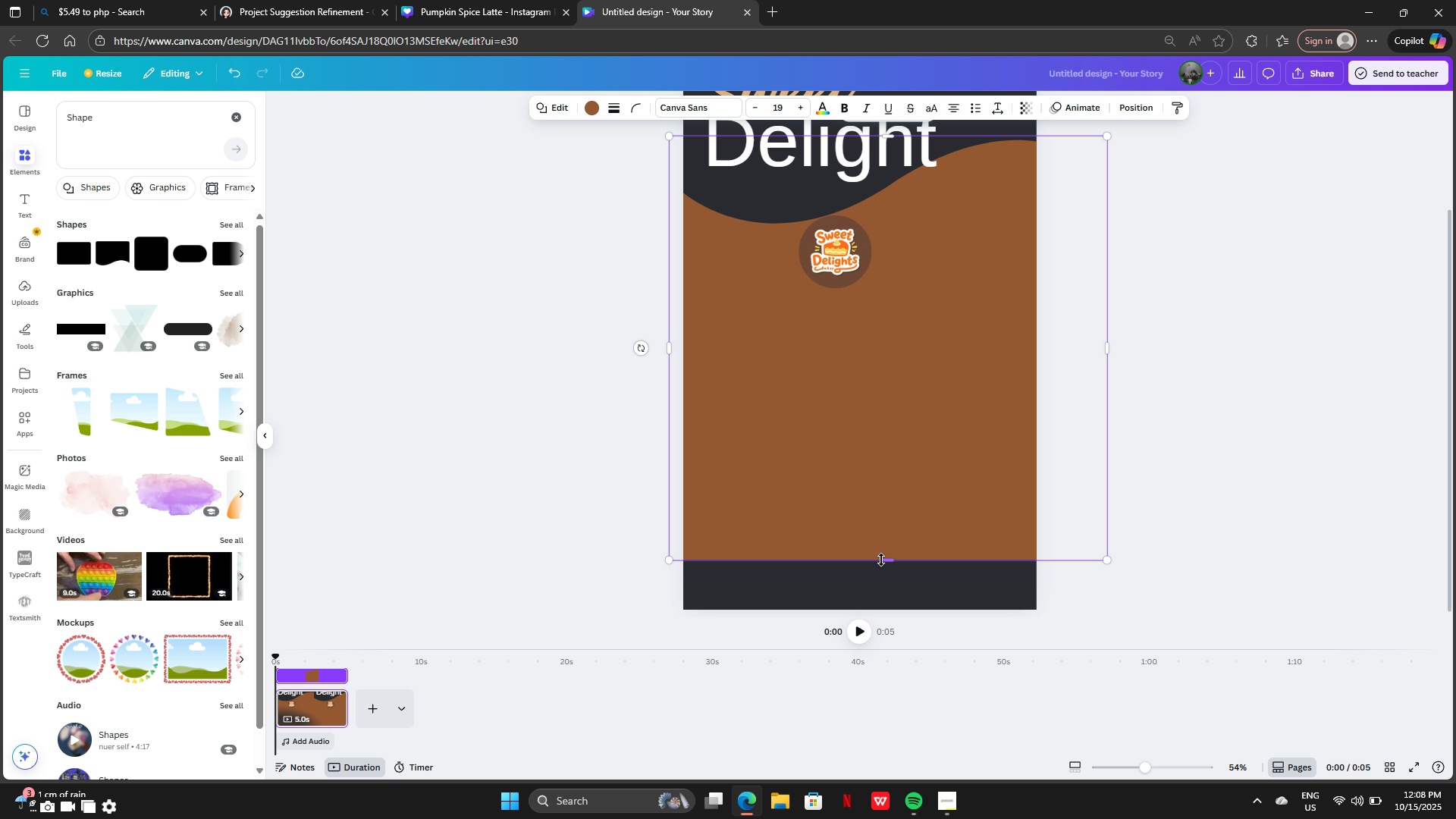 
left_click_drag(start_coordinate=[881, 559], to_coordinate=[883, 654])
 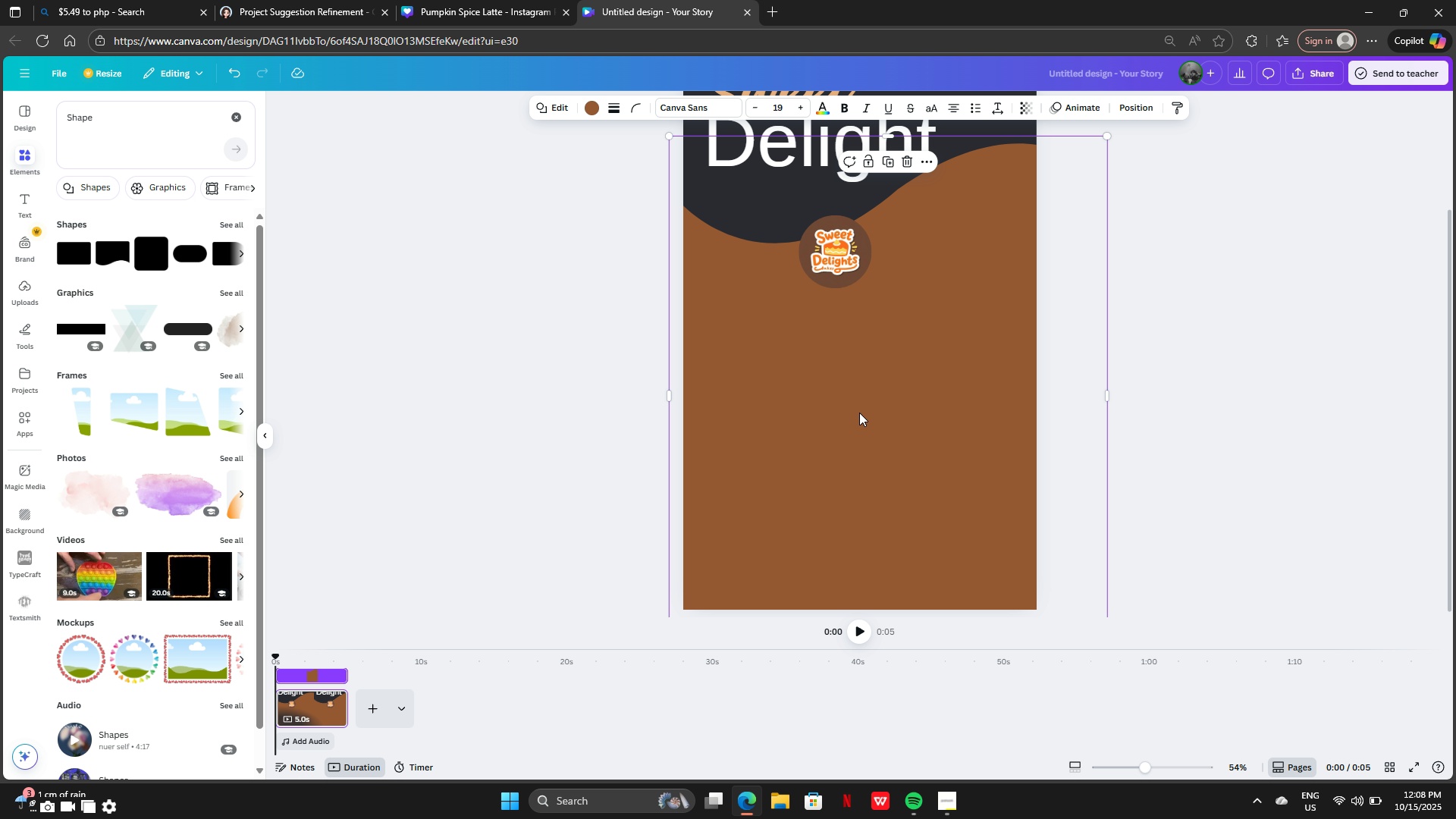 
left_click_drag(start_coordinate=[857, 408], to_coordinate=[871, 429])
 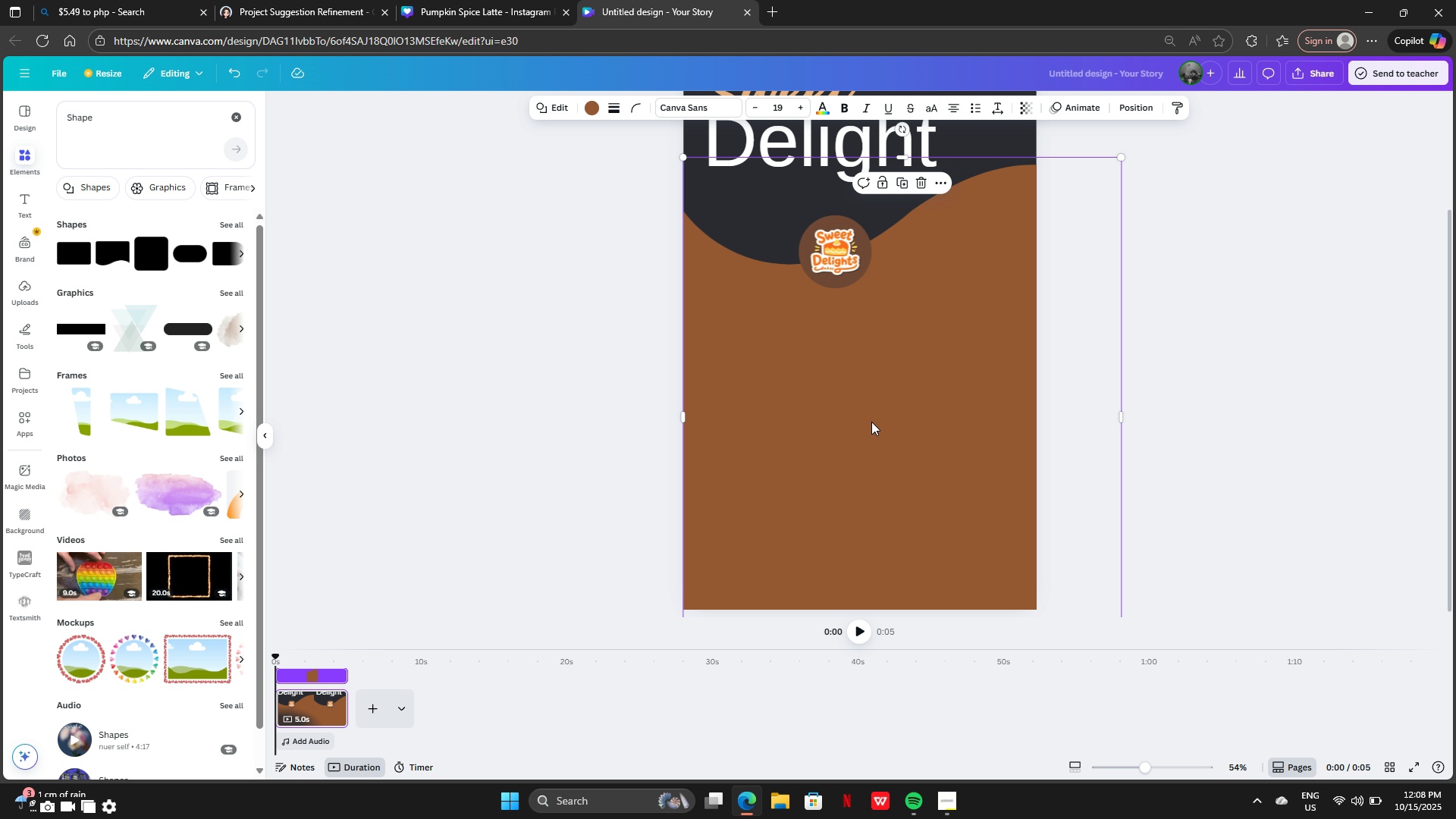 
scroll: coordinate [867, 353], scroll_direction: up, amount: 8.0
 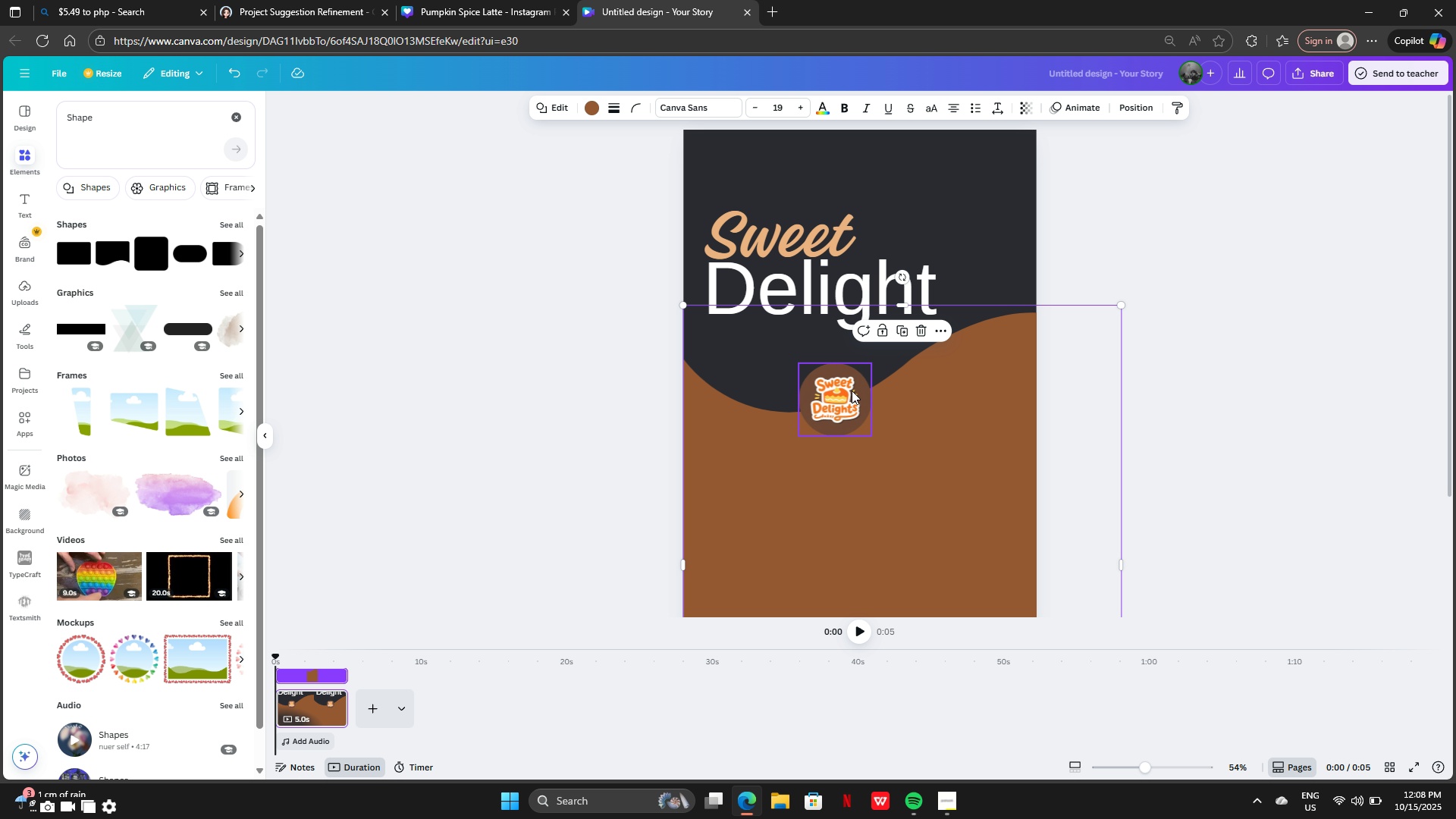 
left_click_drag(start_coordinate=[852, 392], to_coordinate=[993, 174])
 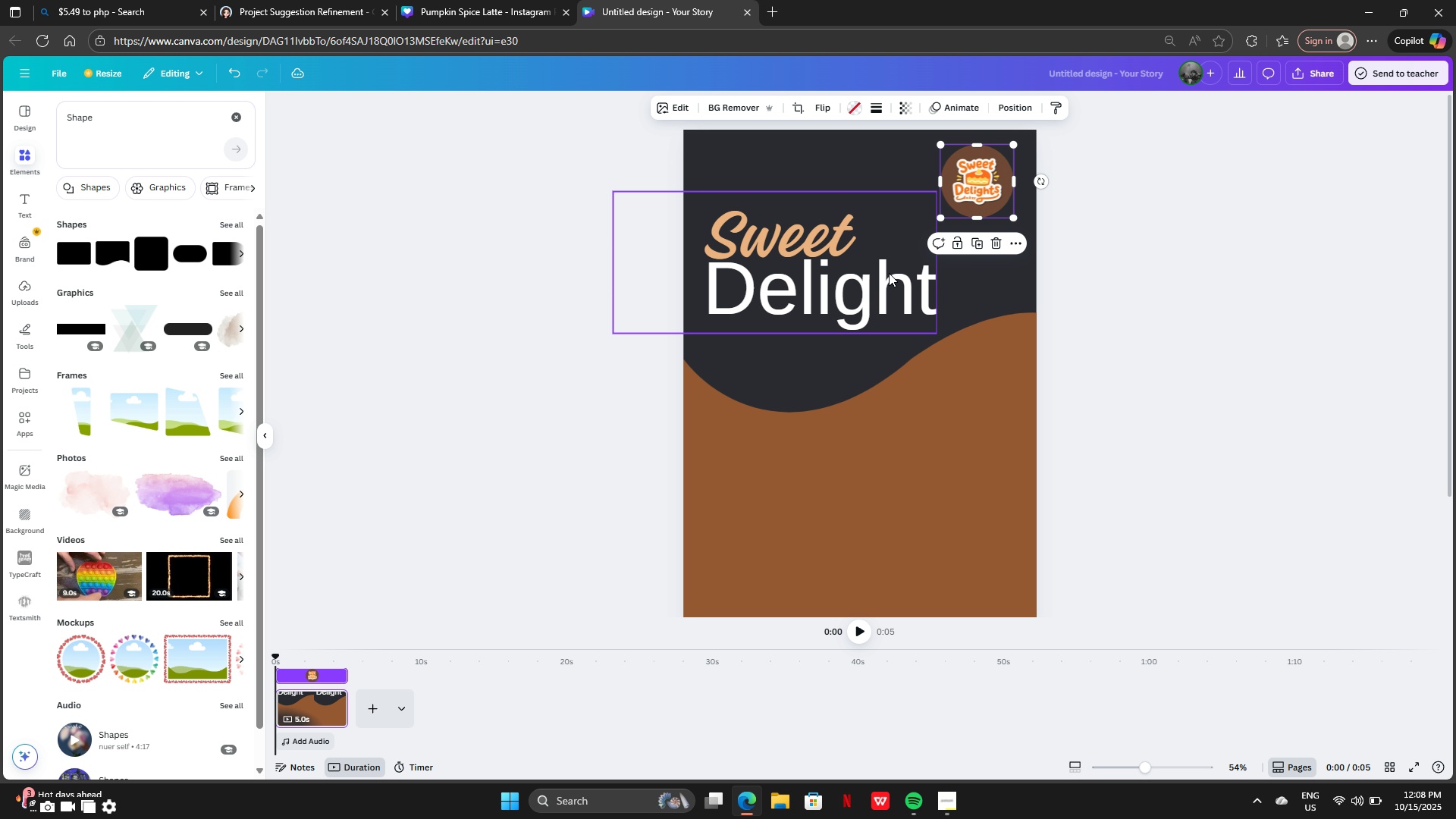 
left_click_drag(start_coordinate=[884, 278], to_coordinate=[890, 293])
 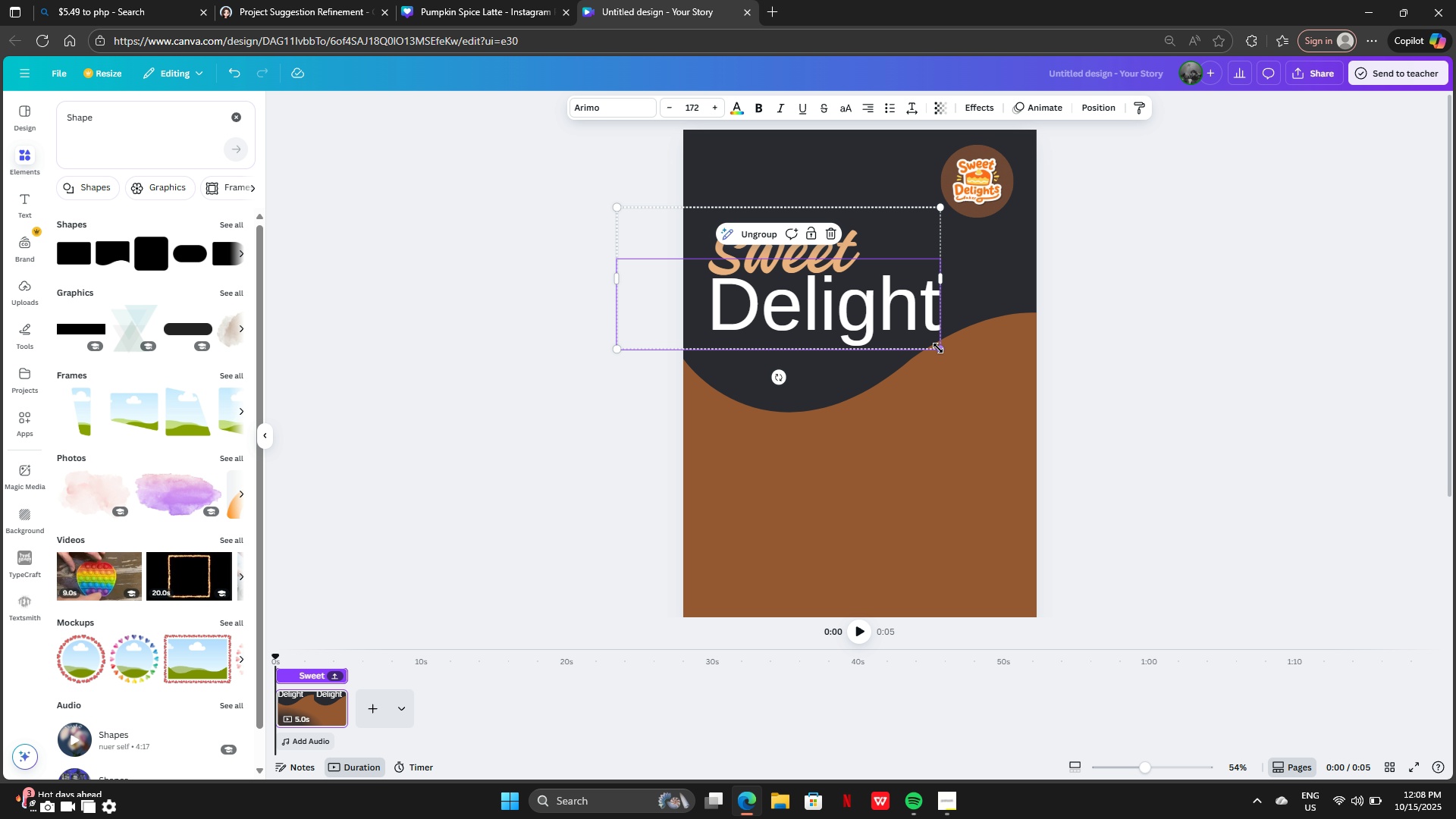 
left_click_drag(start_coordinate=[938, 348], to_coordinate=[900, 317])
 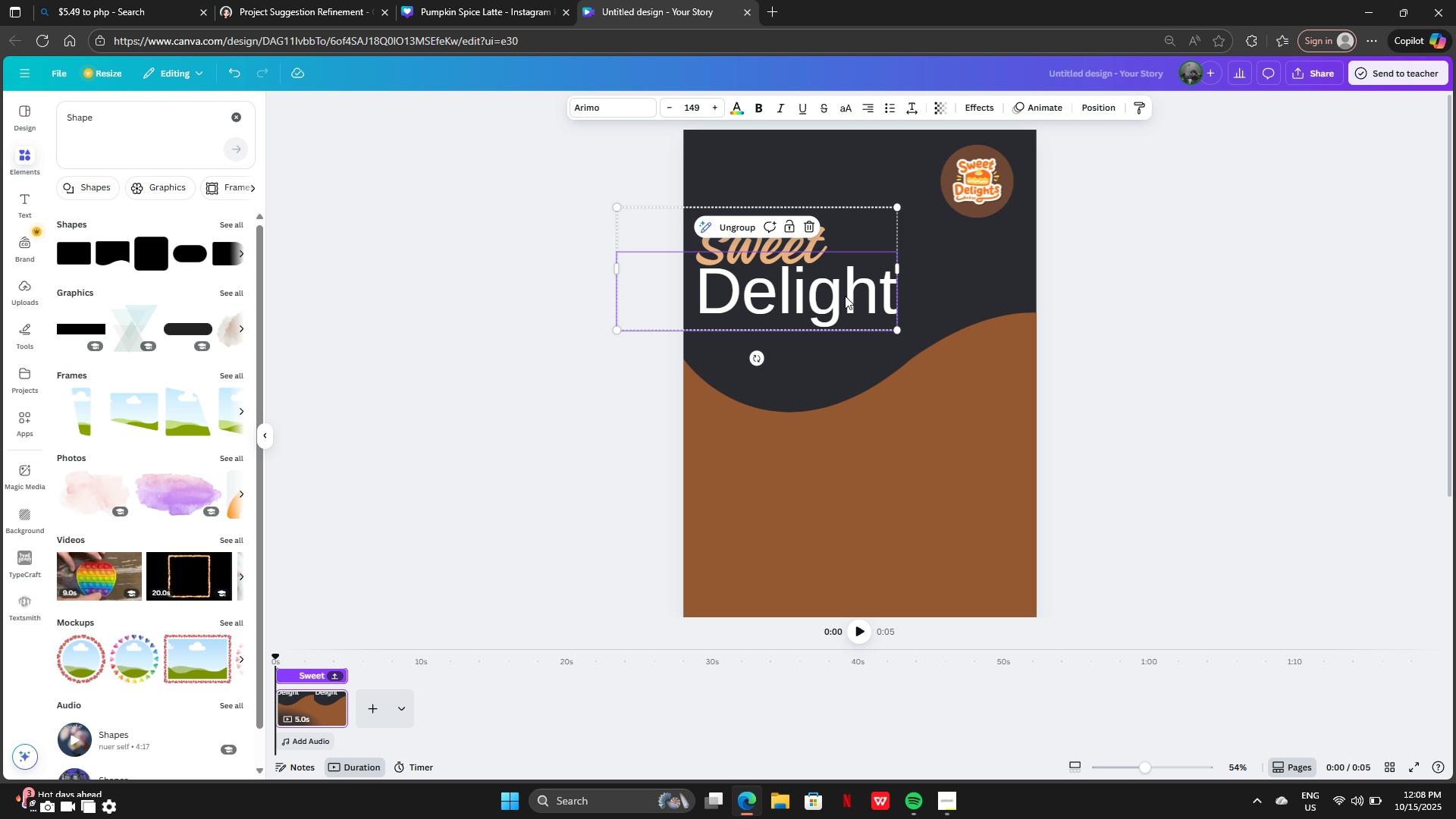 
left_click_drag(start_coordinate=[844, 295], to_coordinate=[852, 234])
 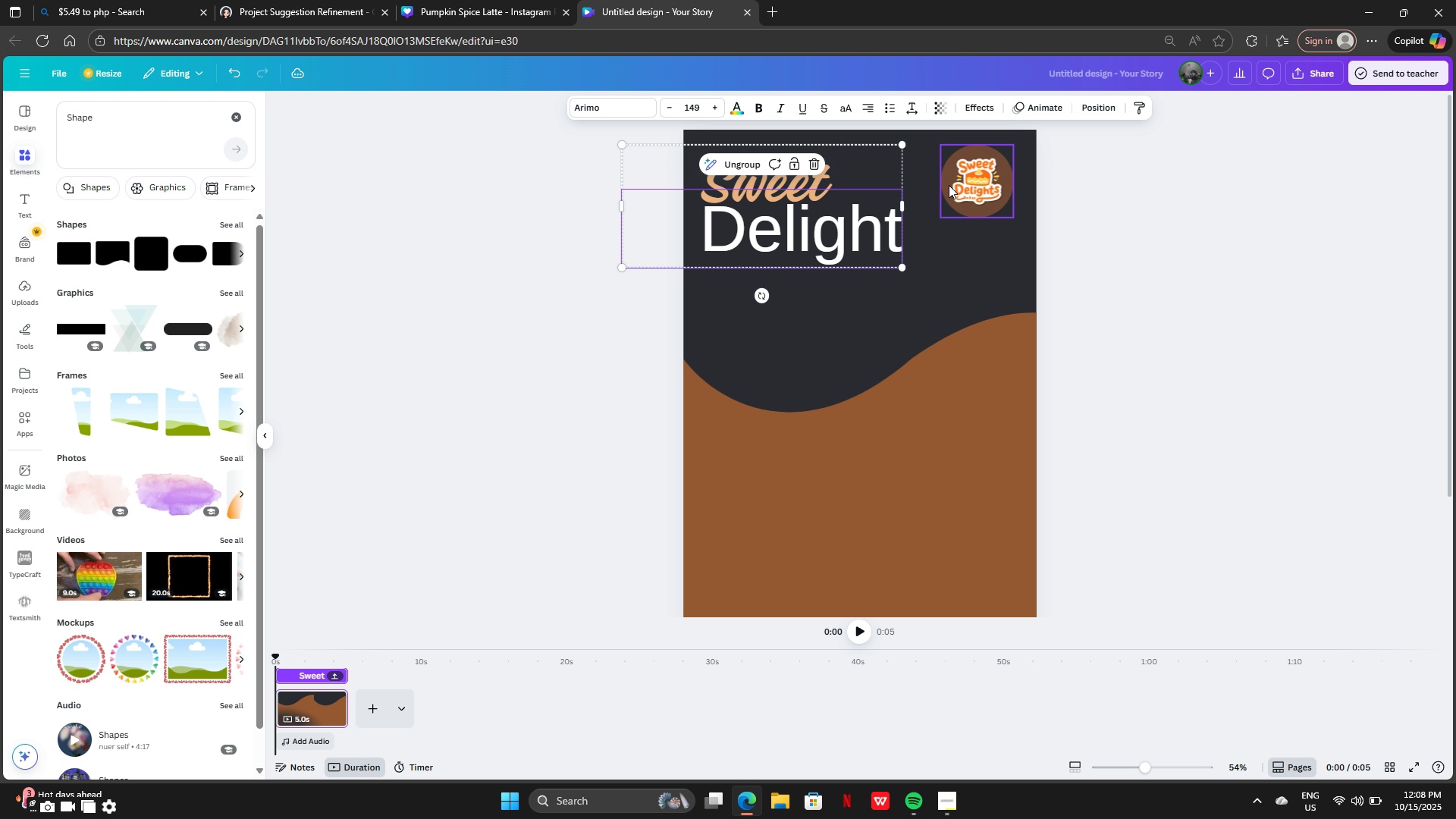 
left_click_drag(start_coordinate=[949, 185], to_coordinate=[750, 348])
 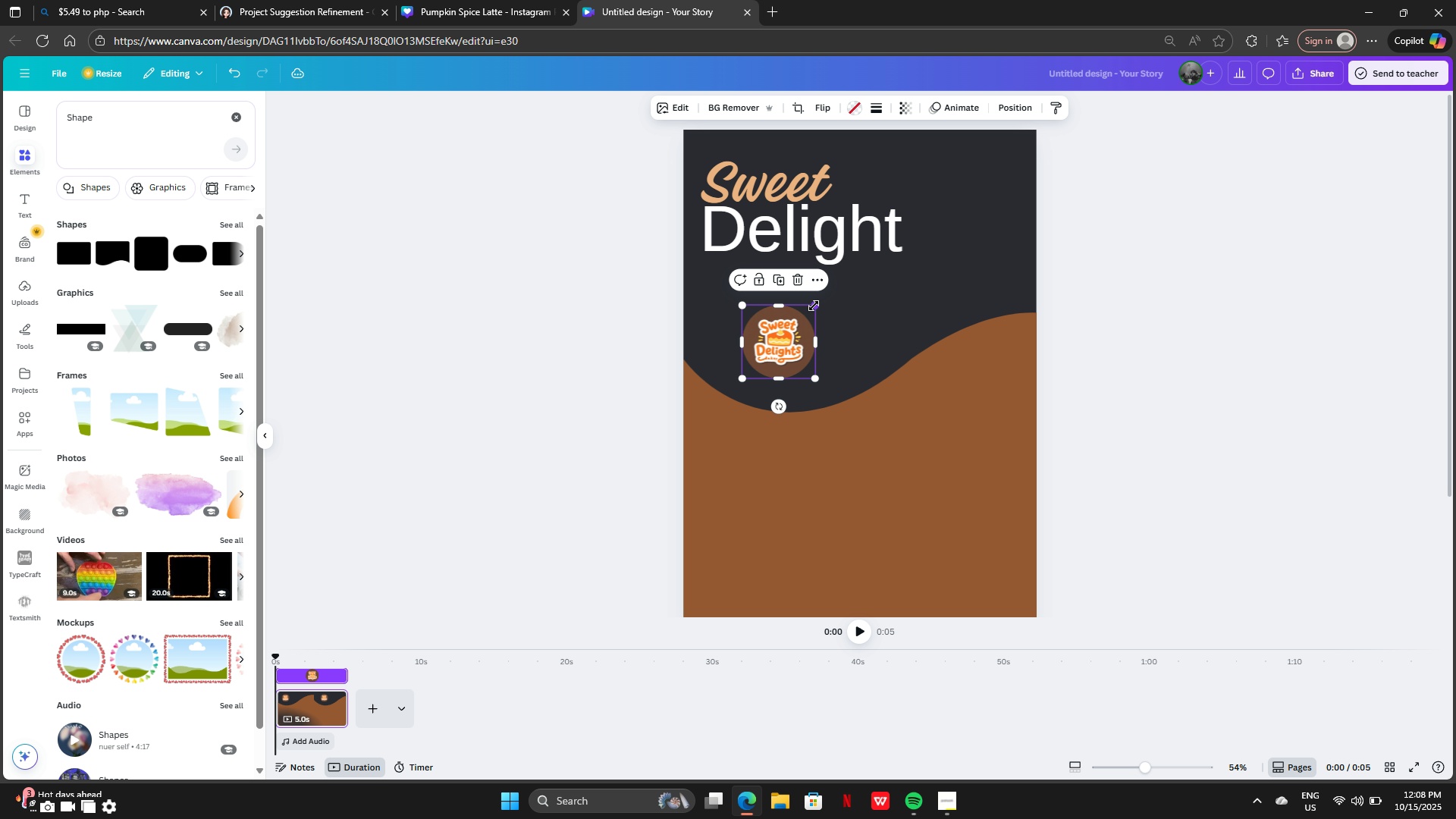 
left_click_drag(start_coordinate=[814, 303], to_coordinate=[884, 279])
 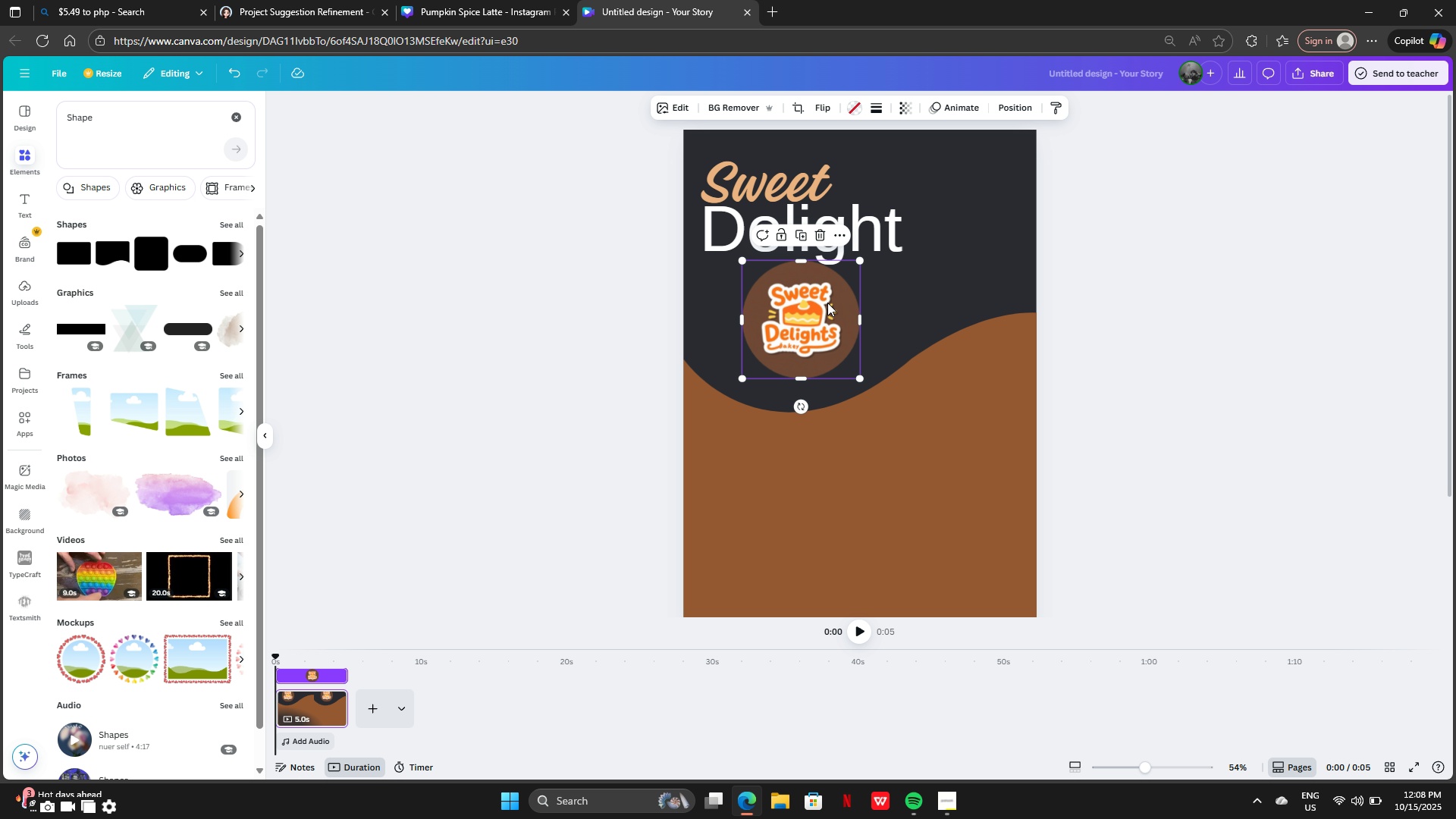 
left_click_drag(start_coordinate=[827, 303], to_coordinate=[821, 318])
 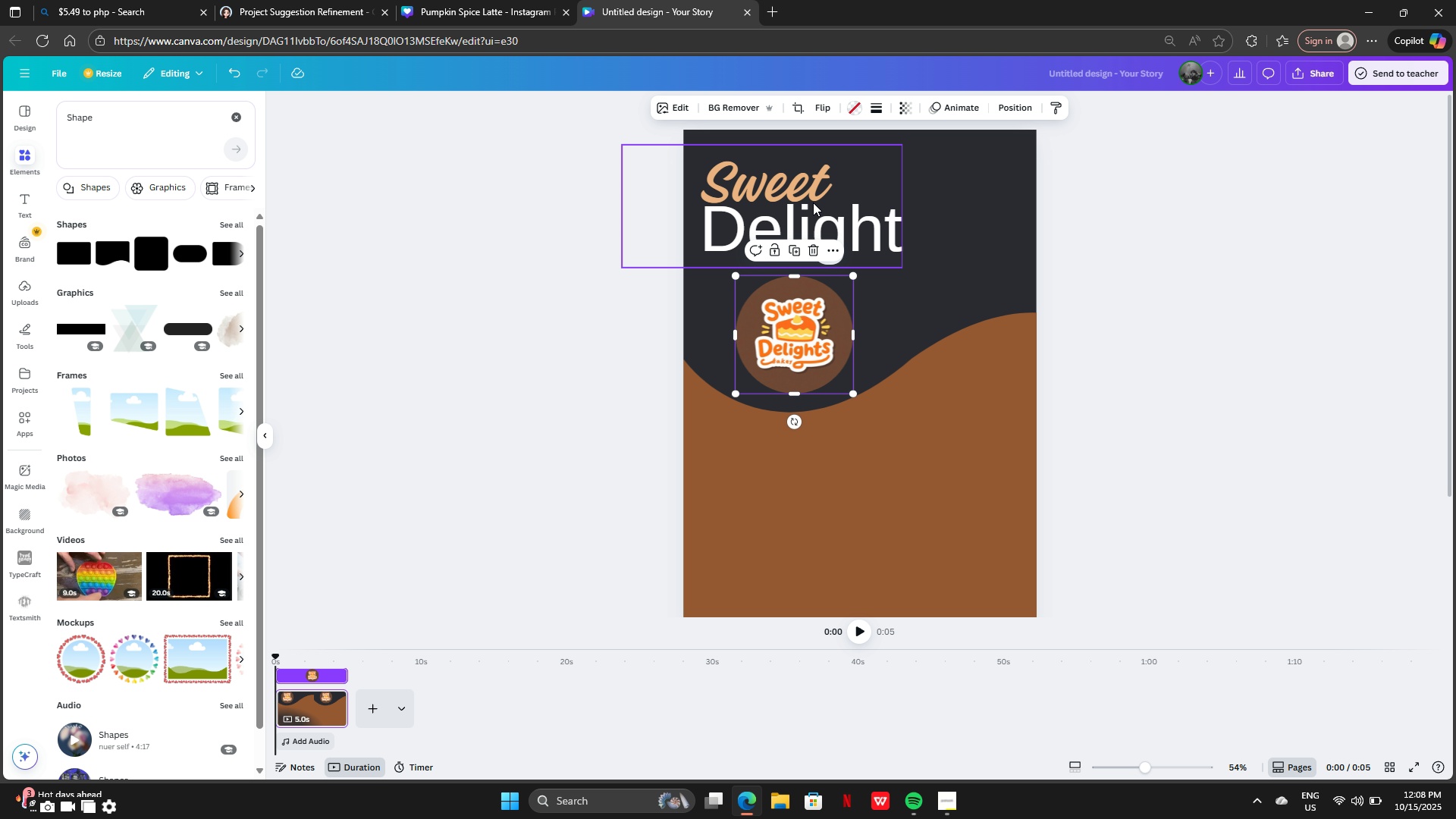 
left_click([813, 202])
 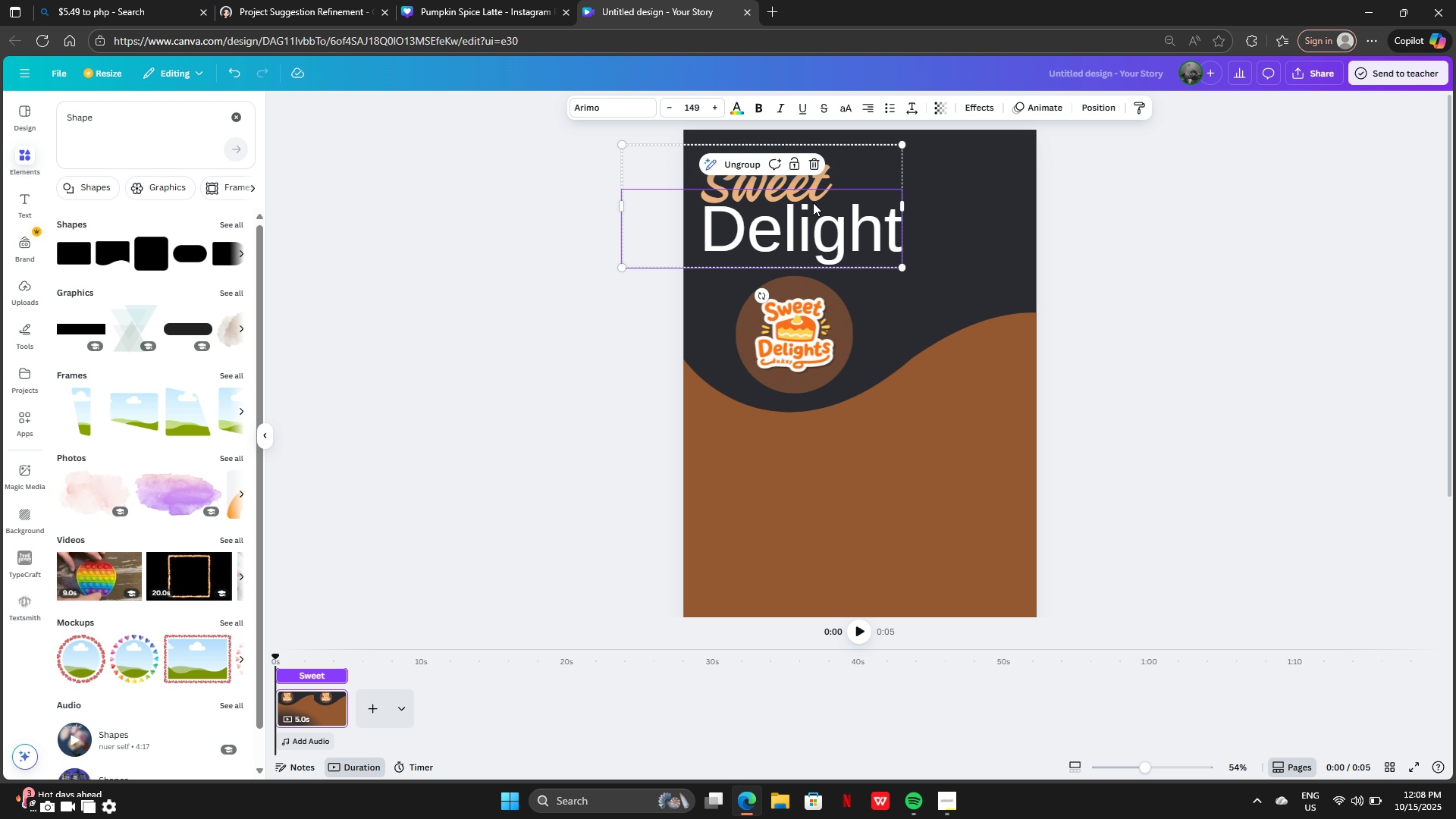 
left_click_drag(start_coordinate=[813, 202], to_coordinate=[835, 201])
 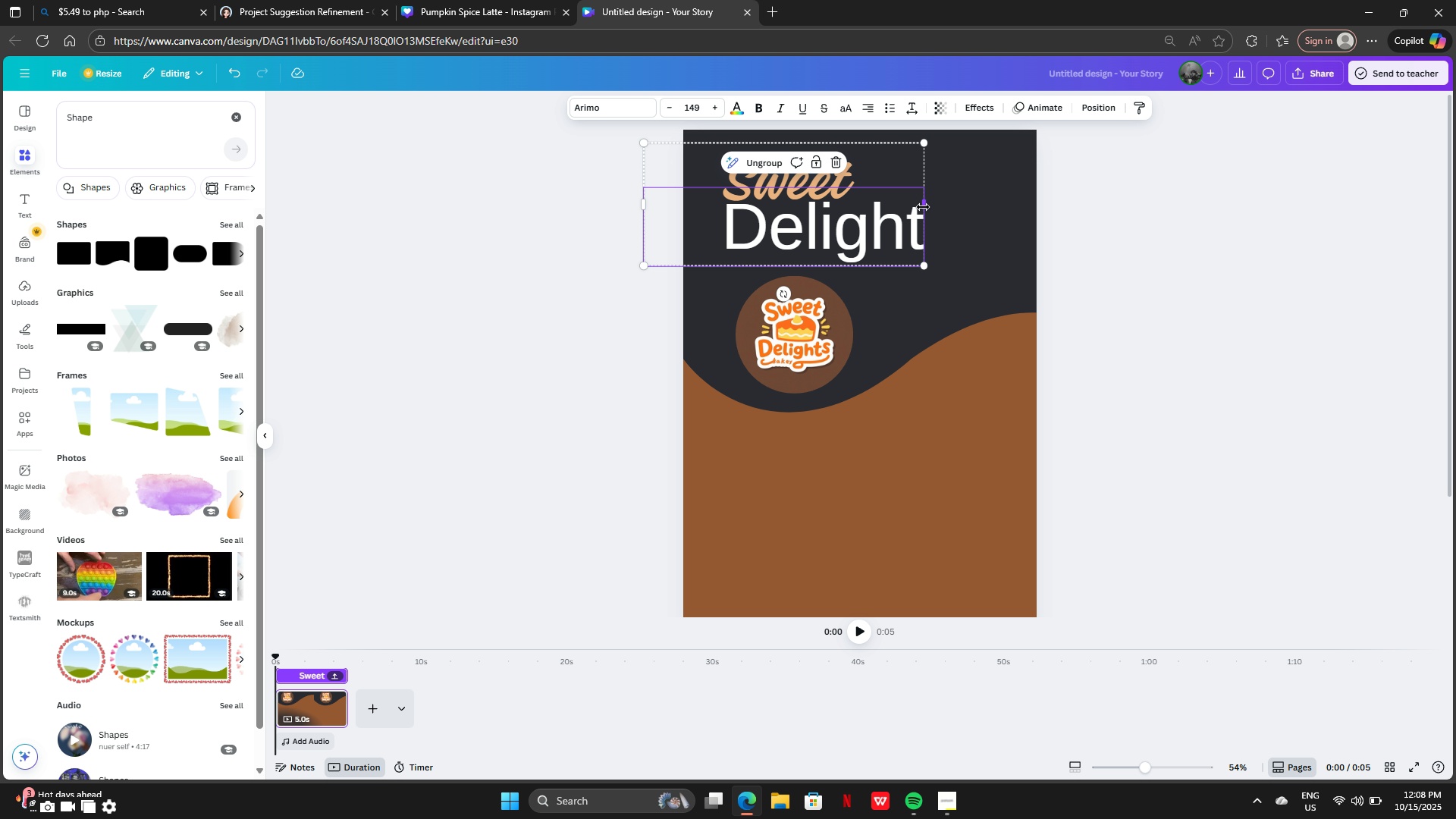 
left_click_drag(start_coordinate=[923, 207], to_coordinate=[1006, 190])
 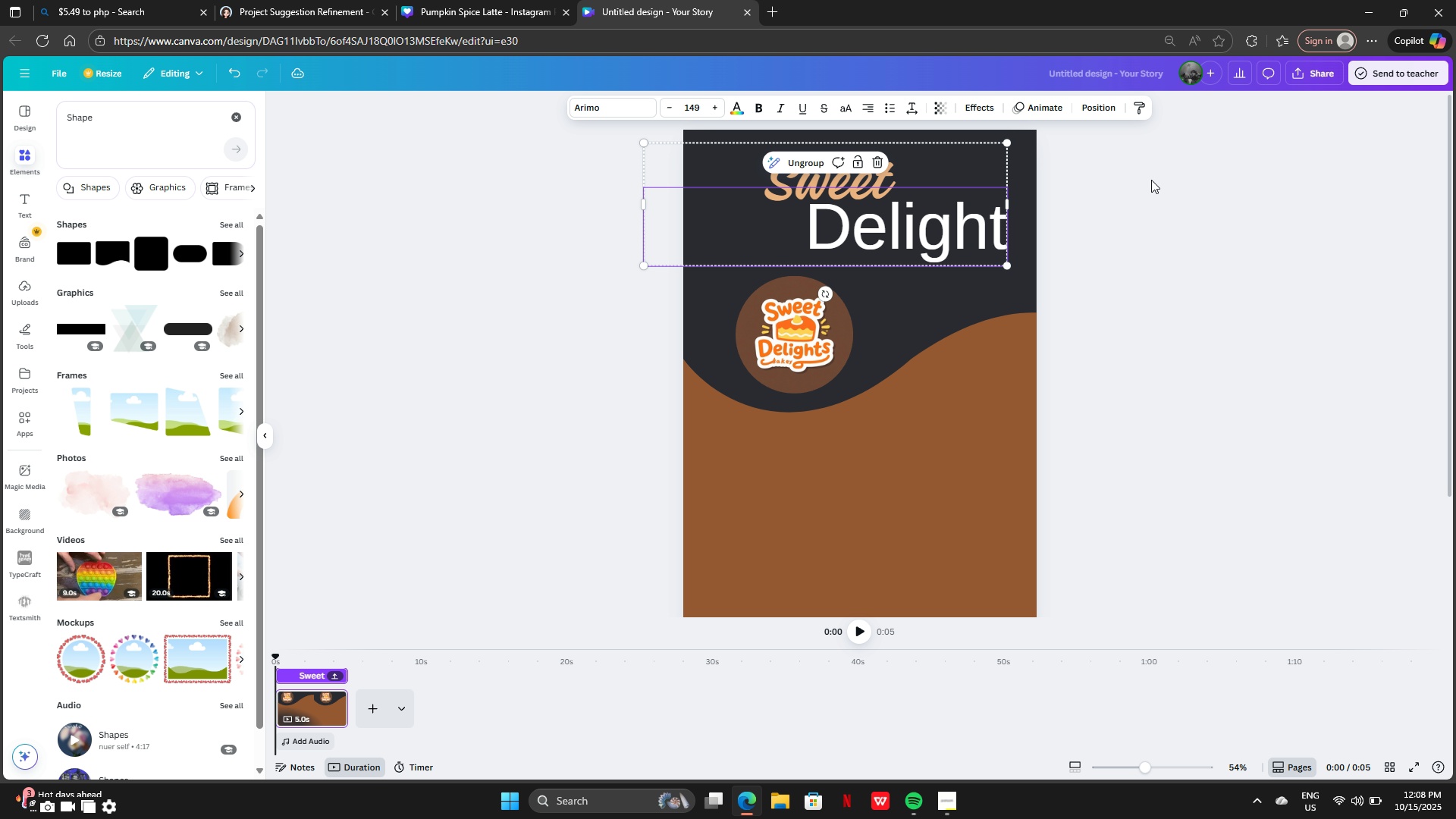 
left_click([1151, 180])
 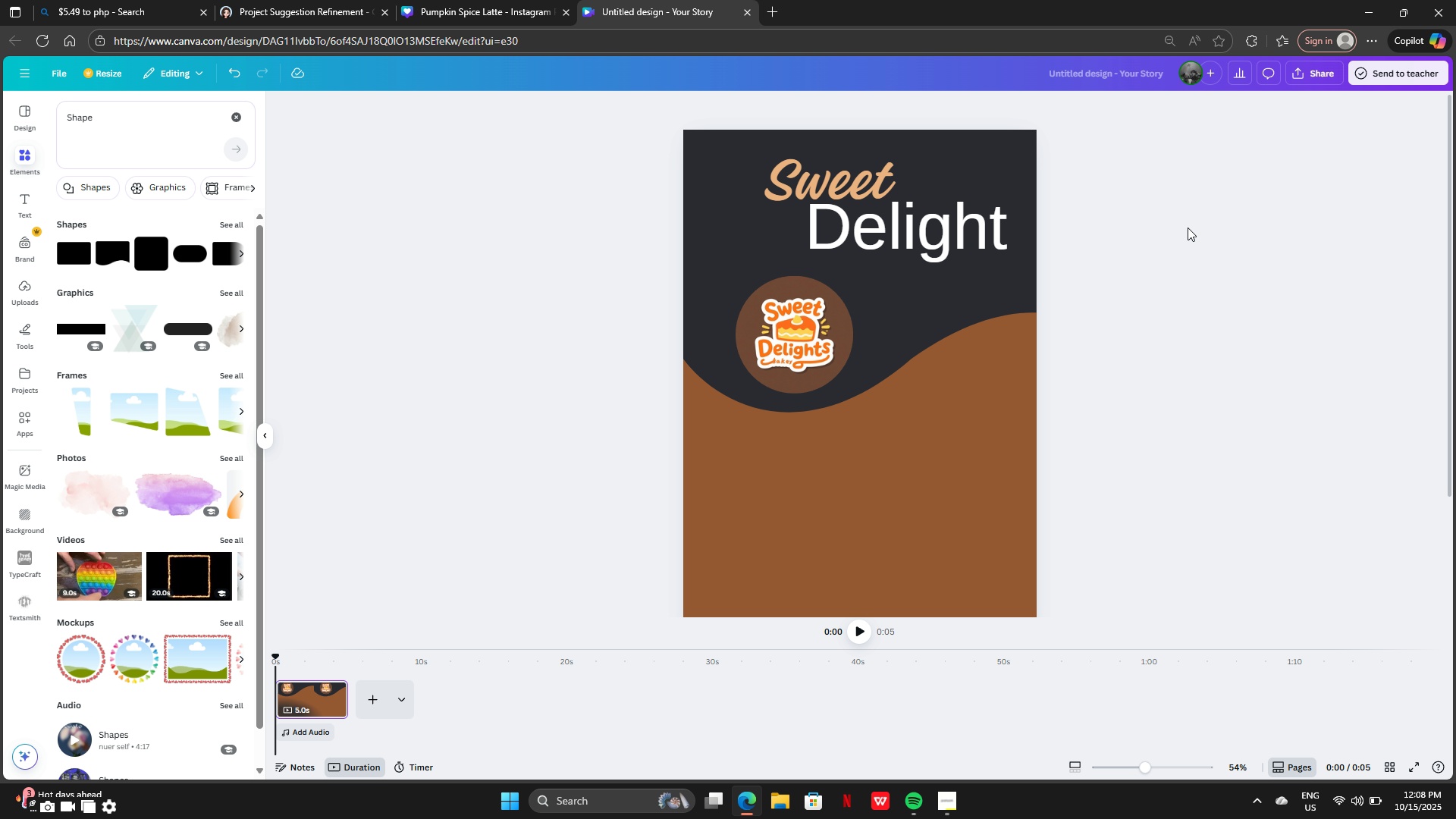 
scroll: coordinate [1128, 265], scroll_direction: down, amount: 7.0
 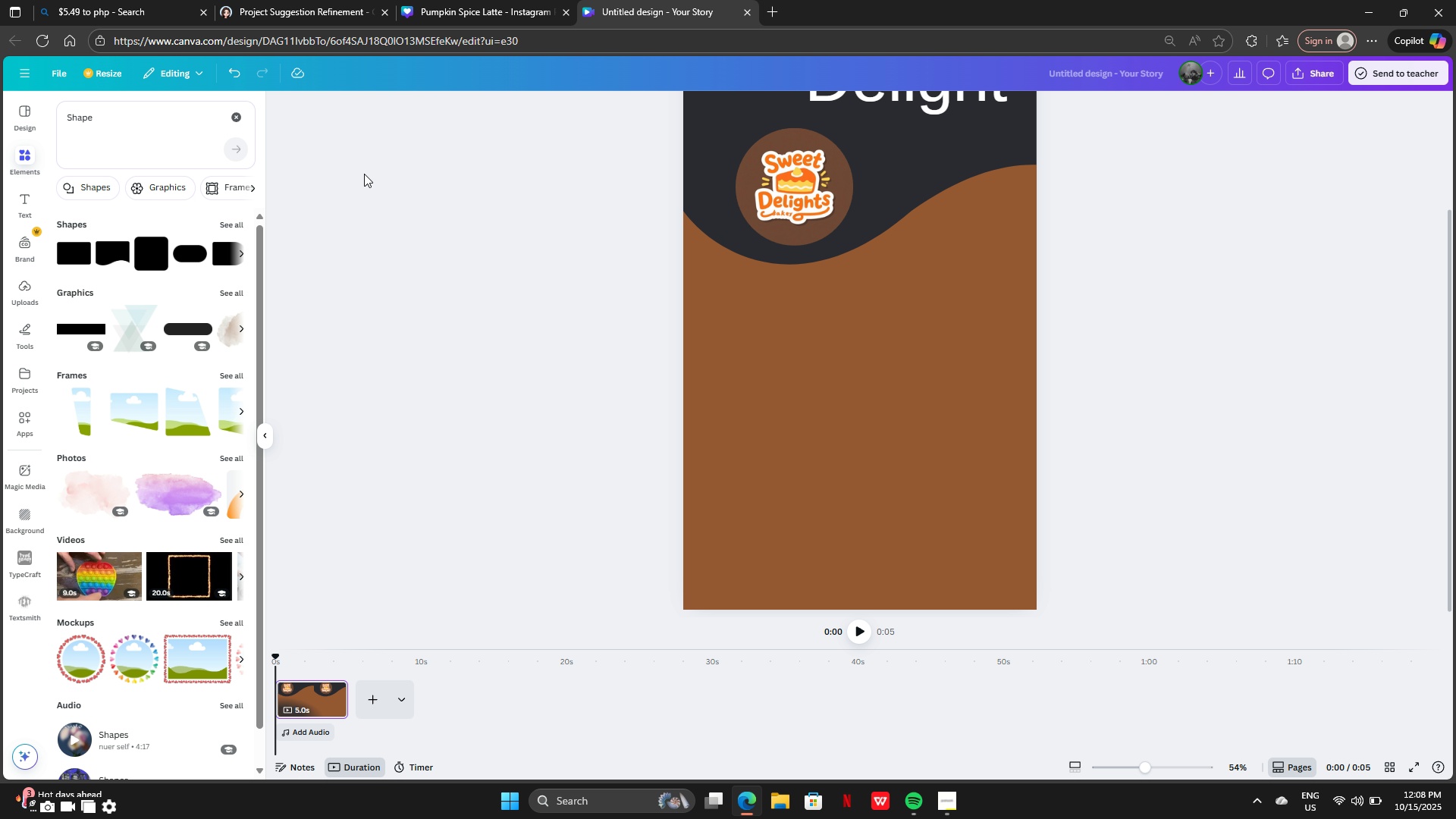 
wait(5.58)
 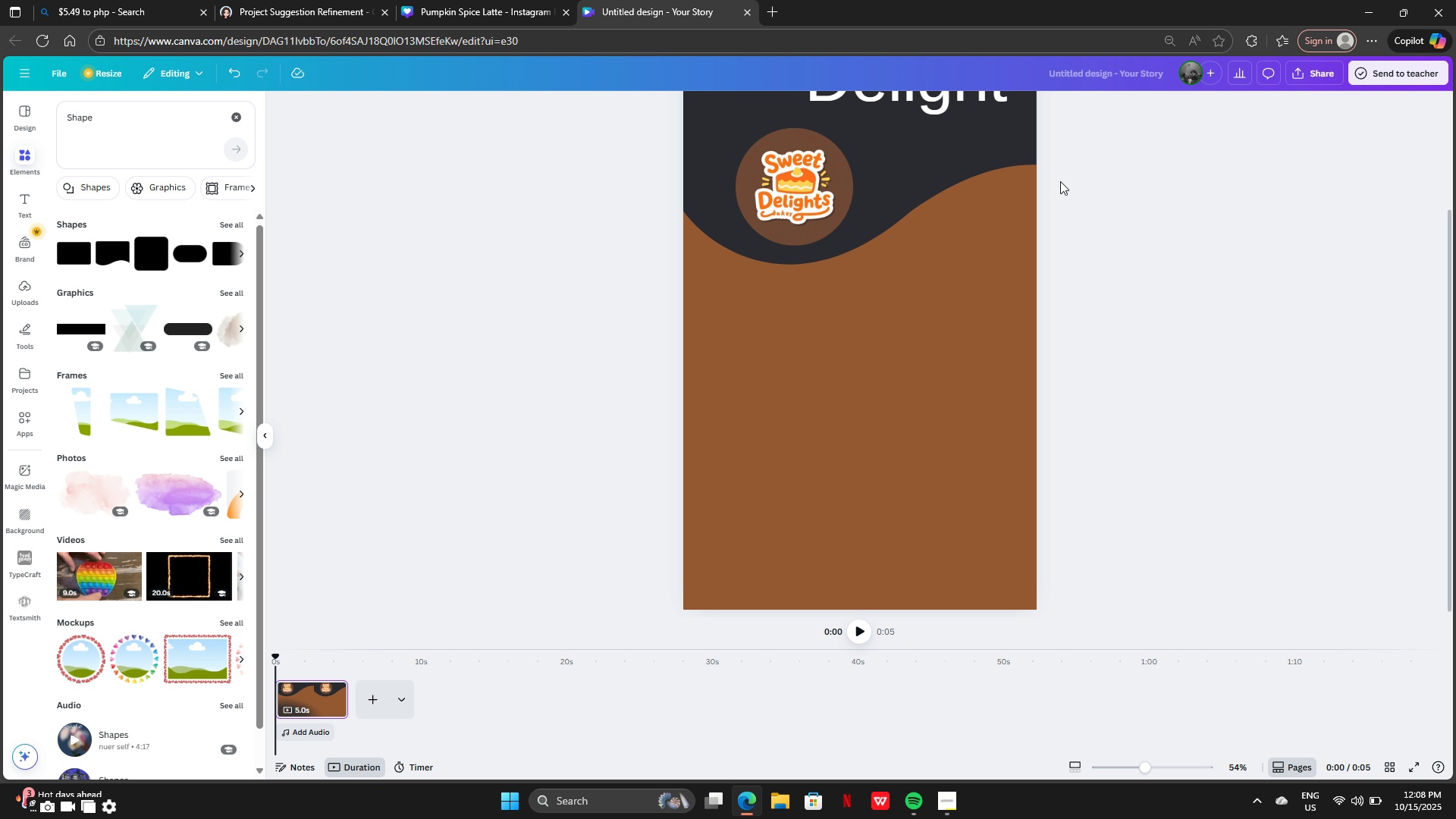 
left_click([220, 227])
 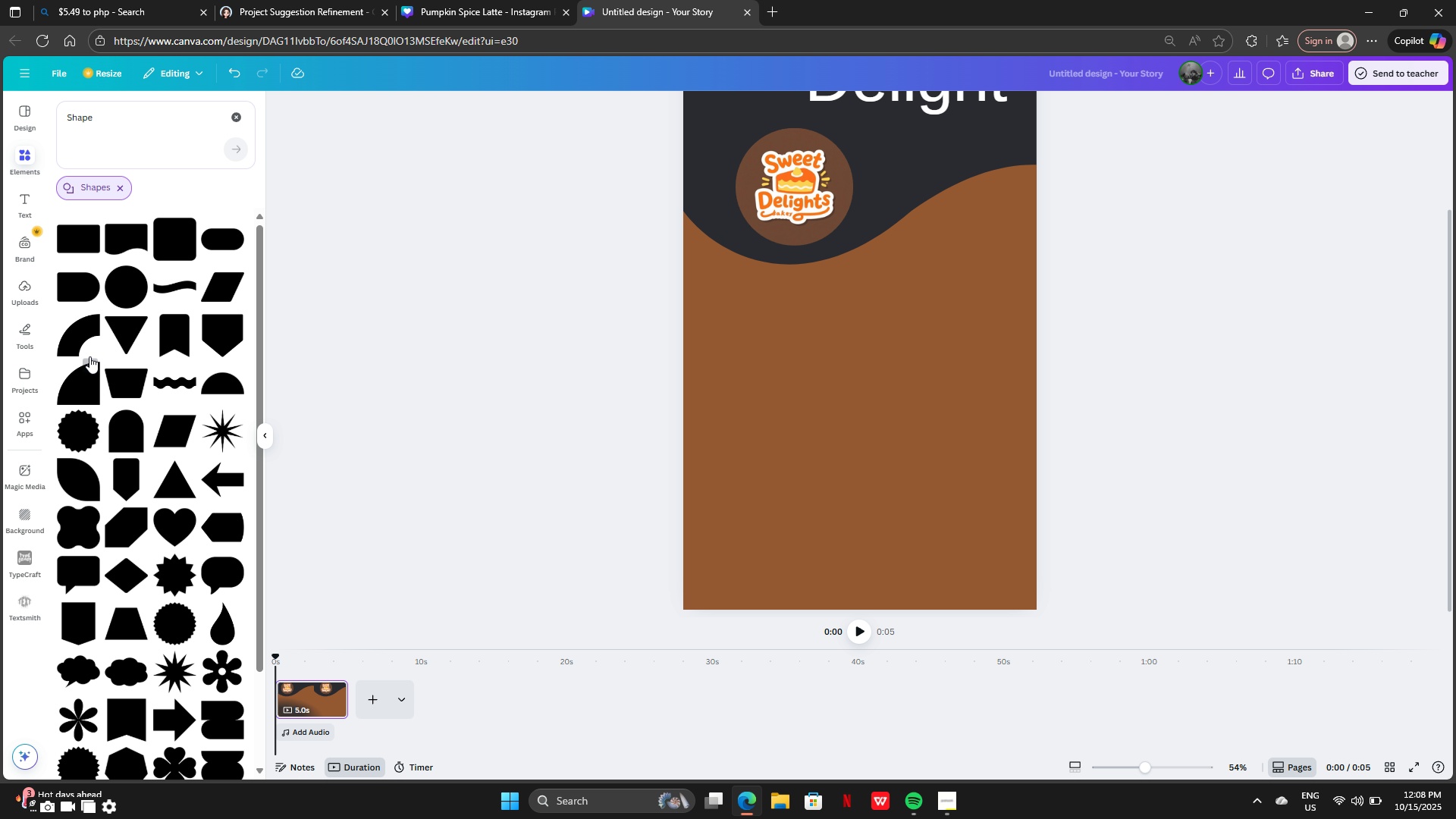 
scroll: coordinate [167, 544], scroll_direction: down, amount: 5.0
 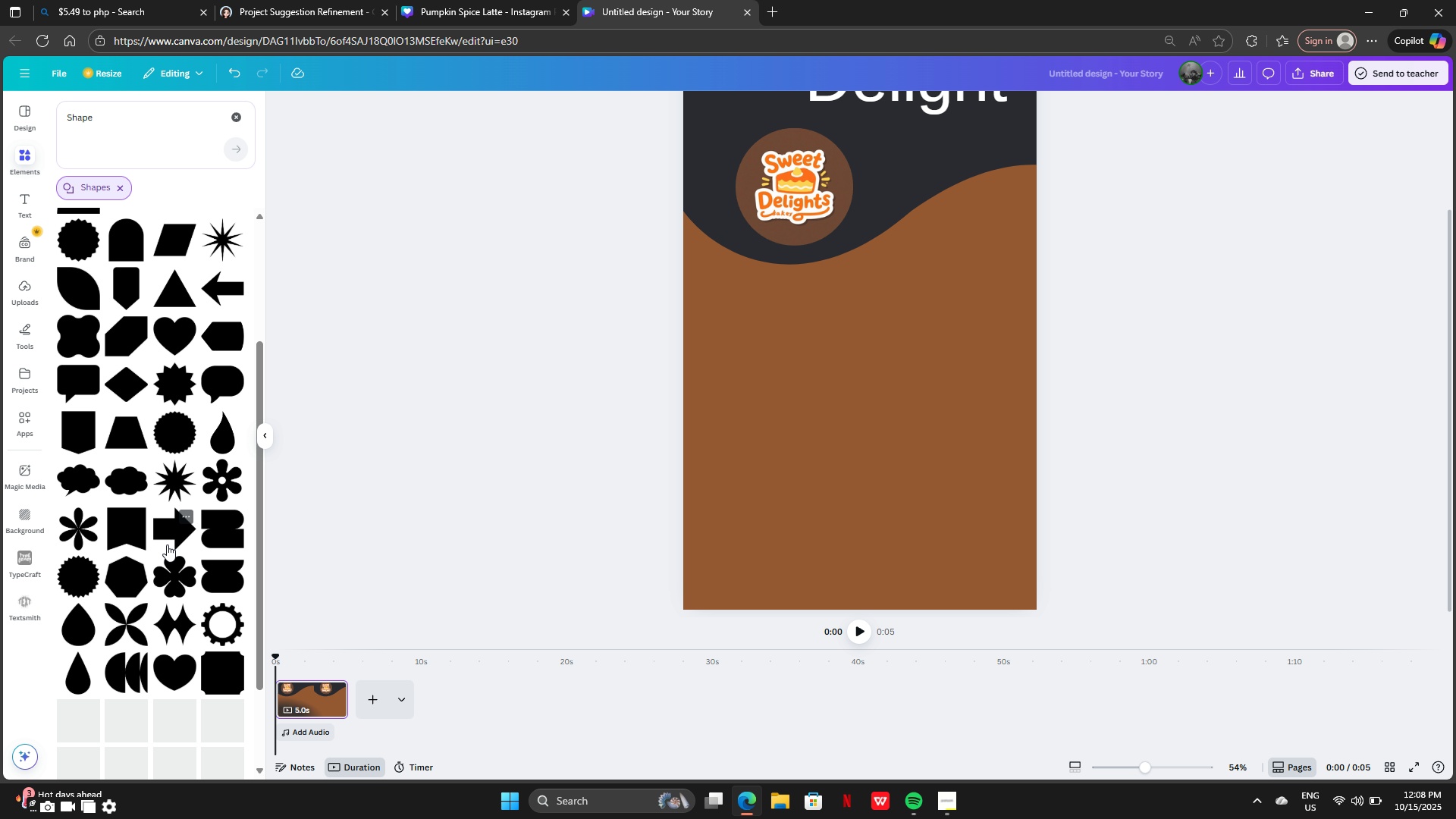 
scroll: coordinate [125, 350], scroll_direction: up, amount: 11.0
 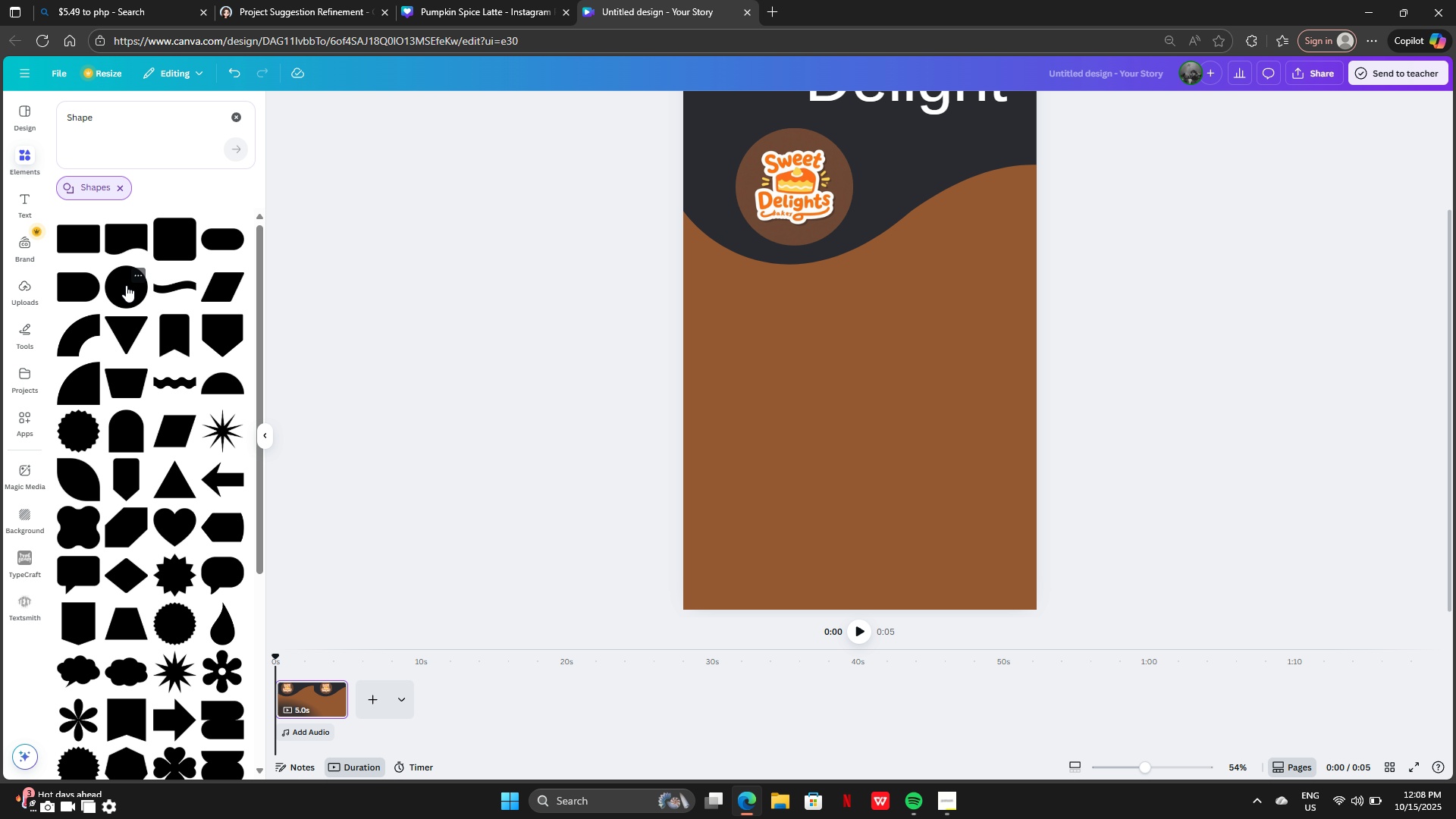 
left_click([125, 288])
 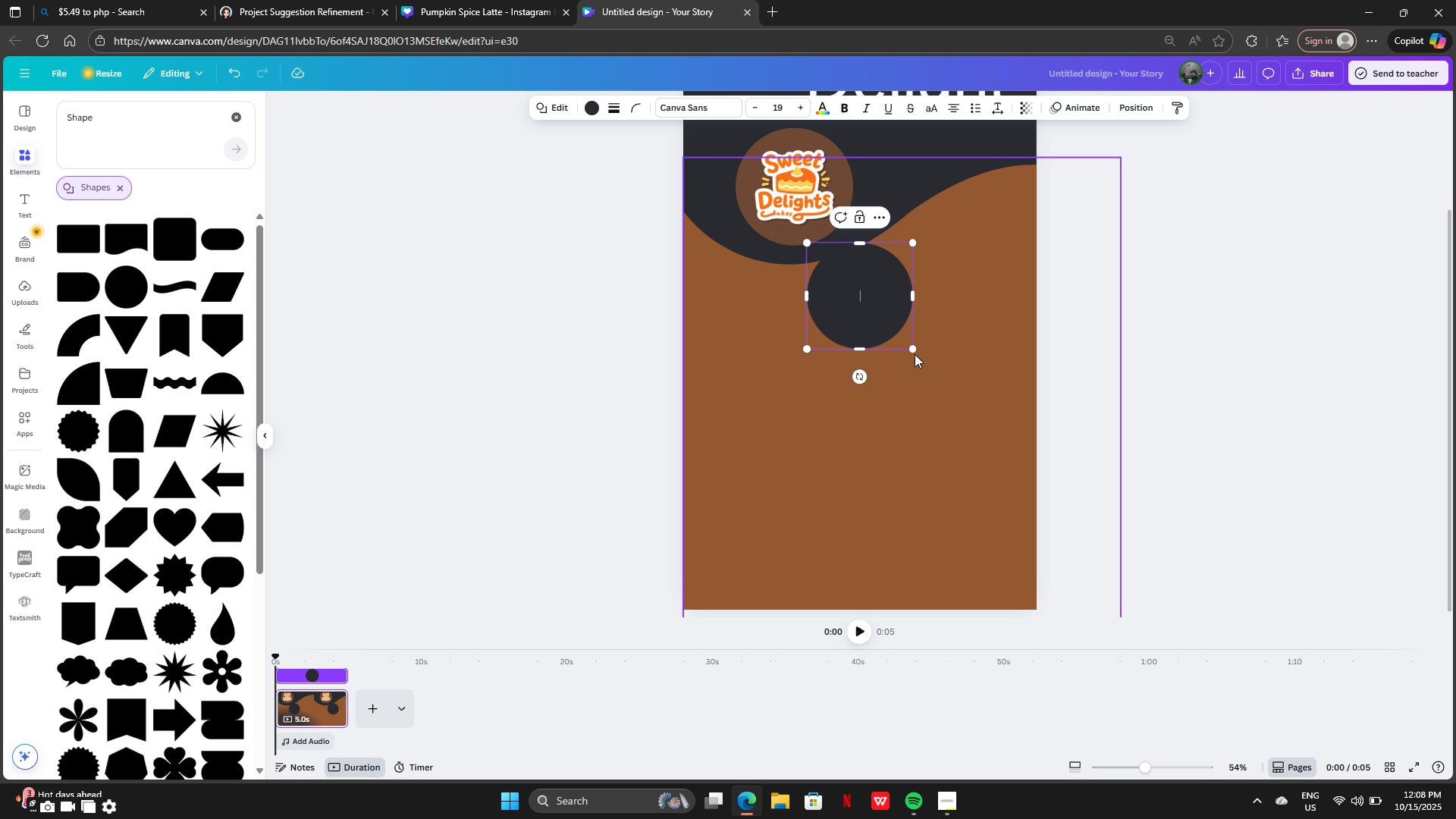 
left_click_drag(start_coordinate=[912, 351], to_coordinate=[1172, 598])
 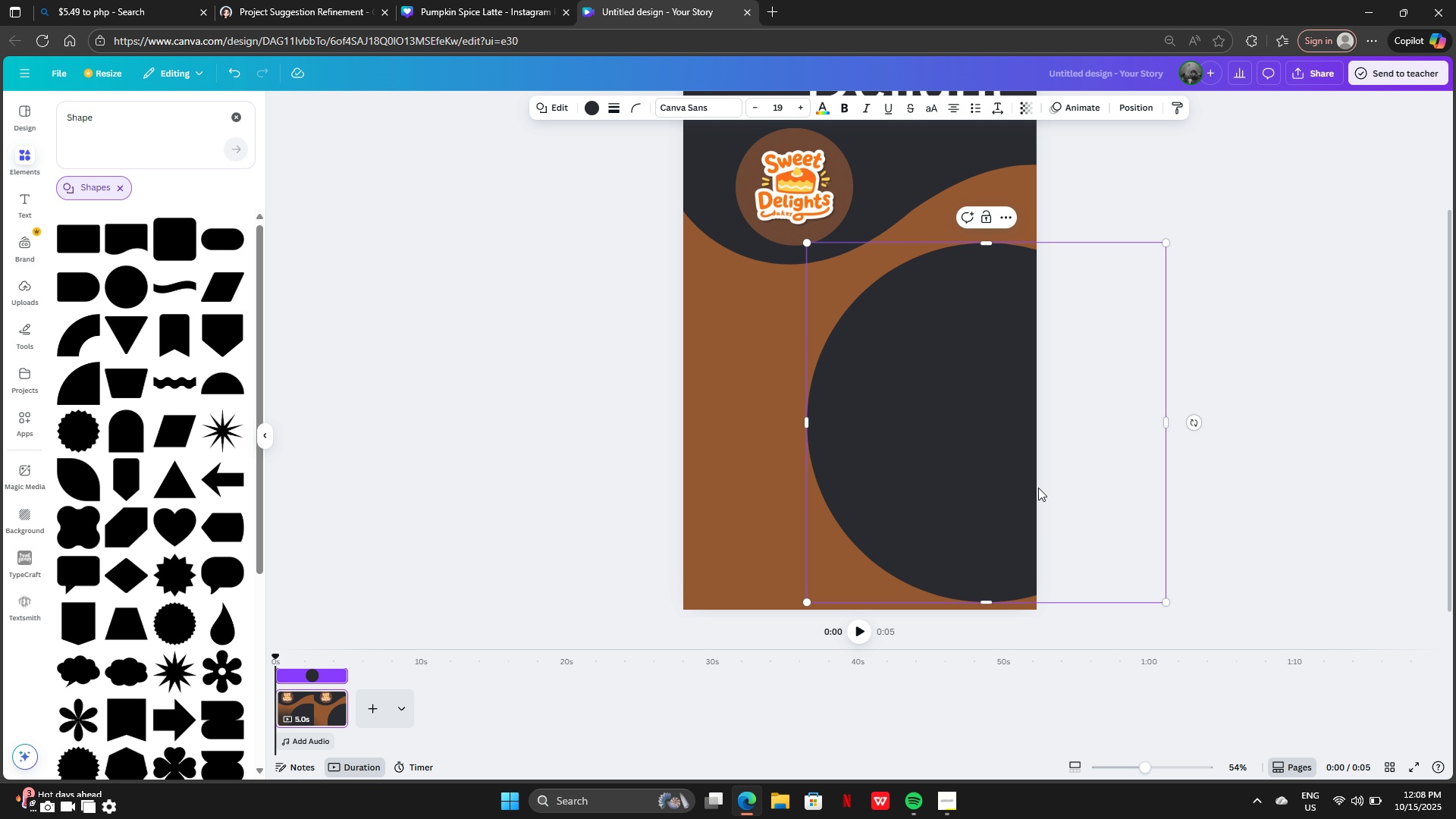 
left_click_drag(start_coordinate=[1038, 488], to_coordinate=[1032, 548])
 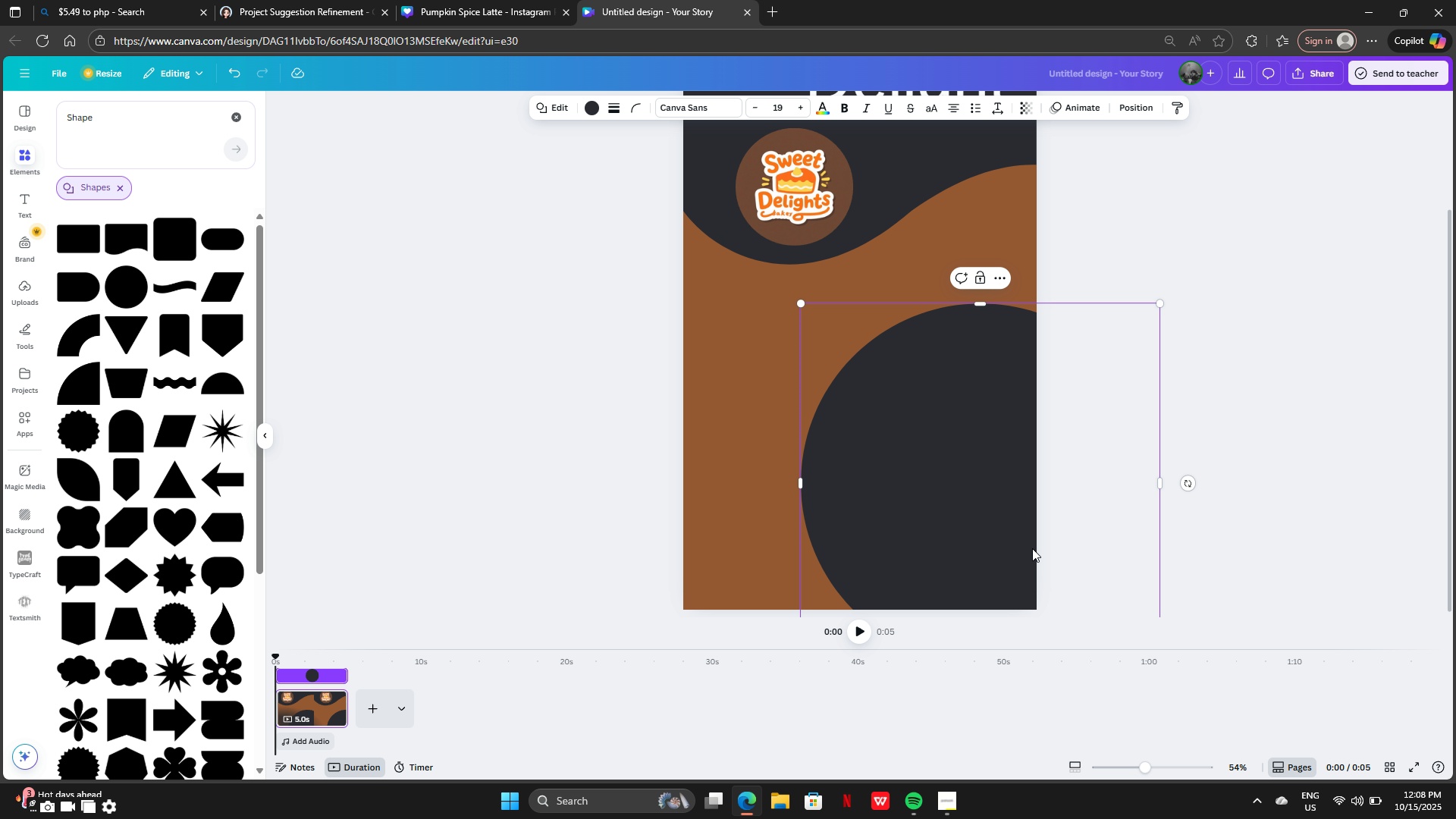 
scroll: coordinate [1032, 544], scroll_direction: up, amount: 4.0
 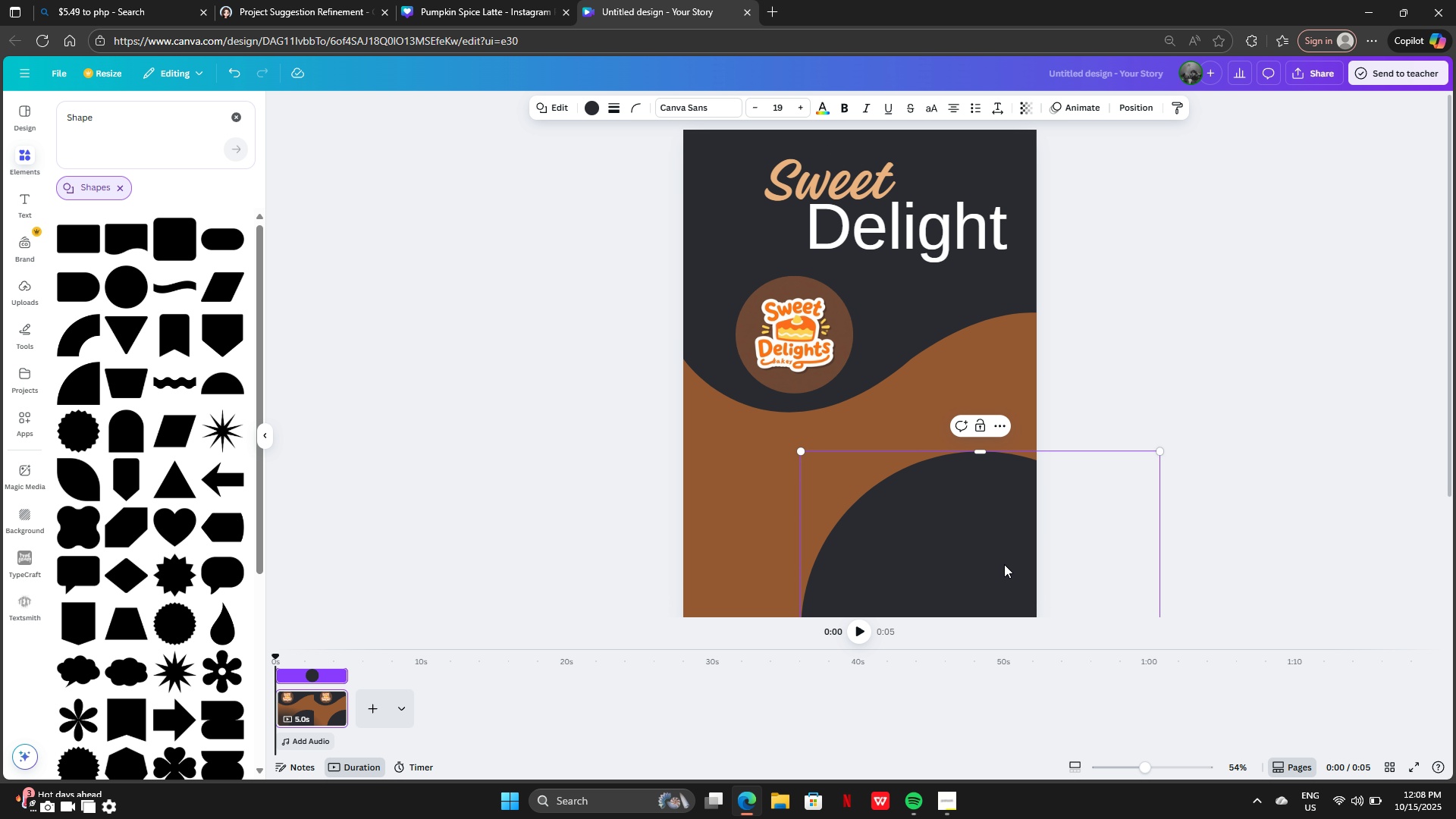 
scroll: coordinate [1003, 558], scroll_direction: down, amount: 3.0
 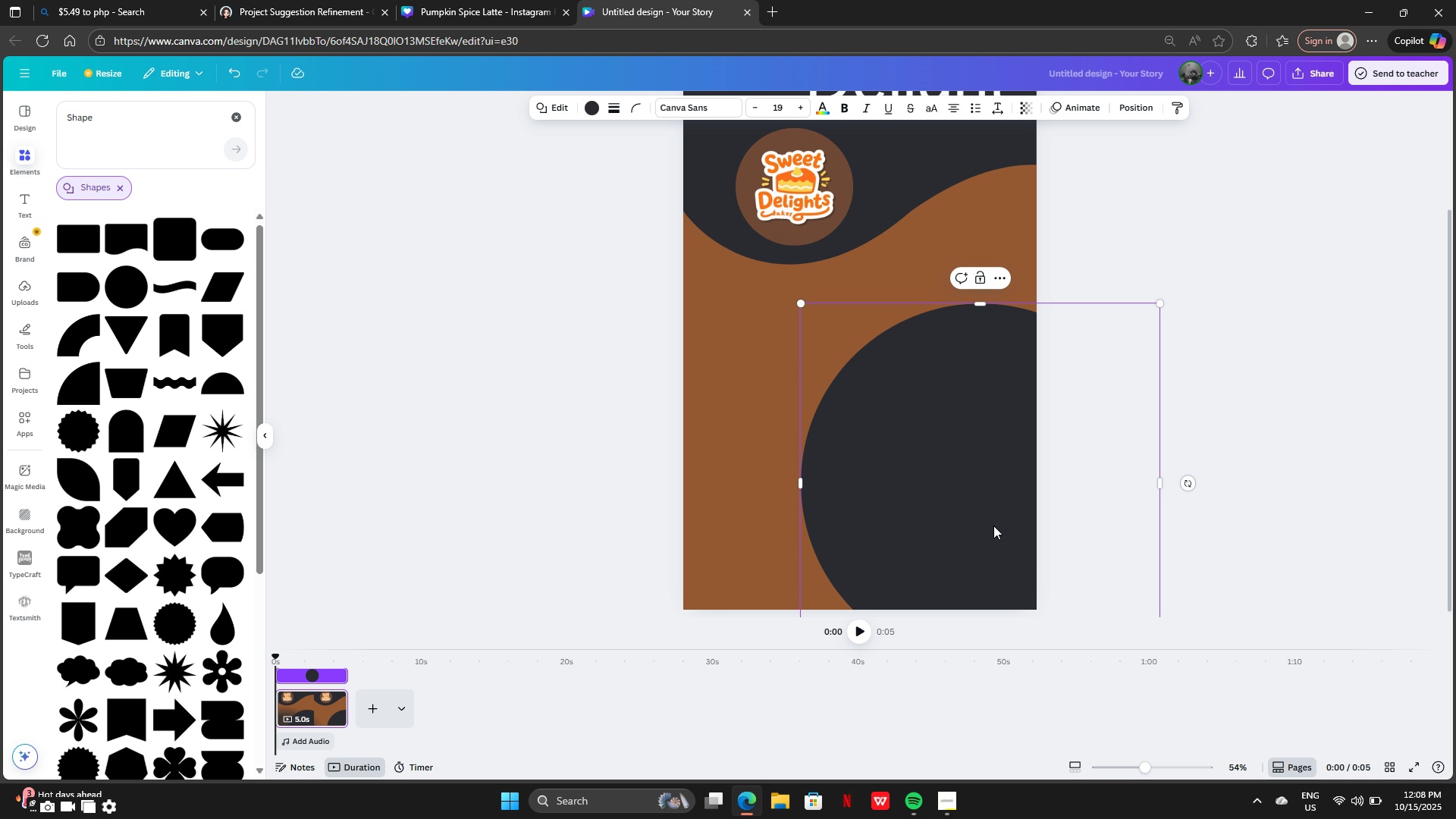 
left_click_drag(start_coordinate=[992, 524], to_coordinate=[937, 499])
 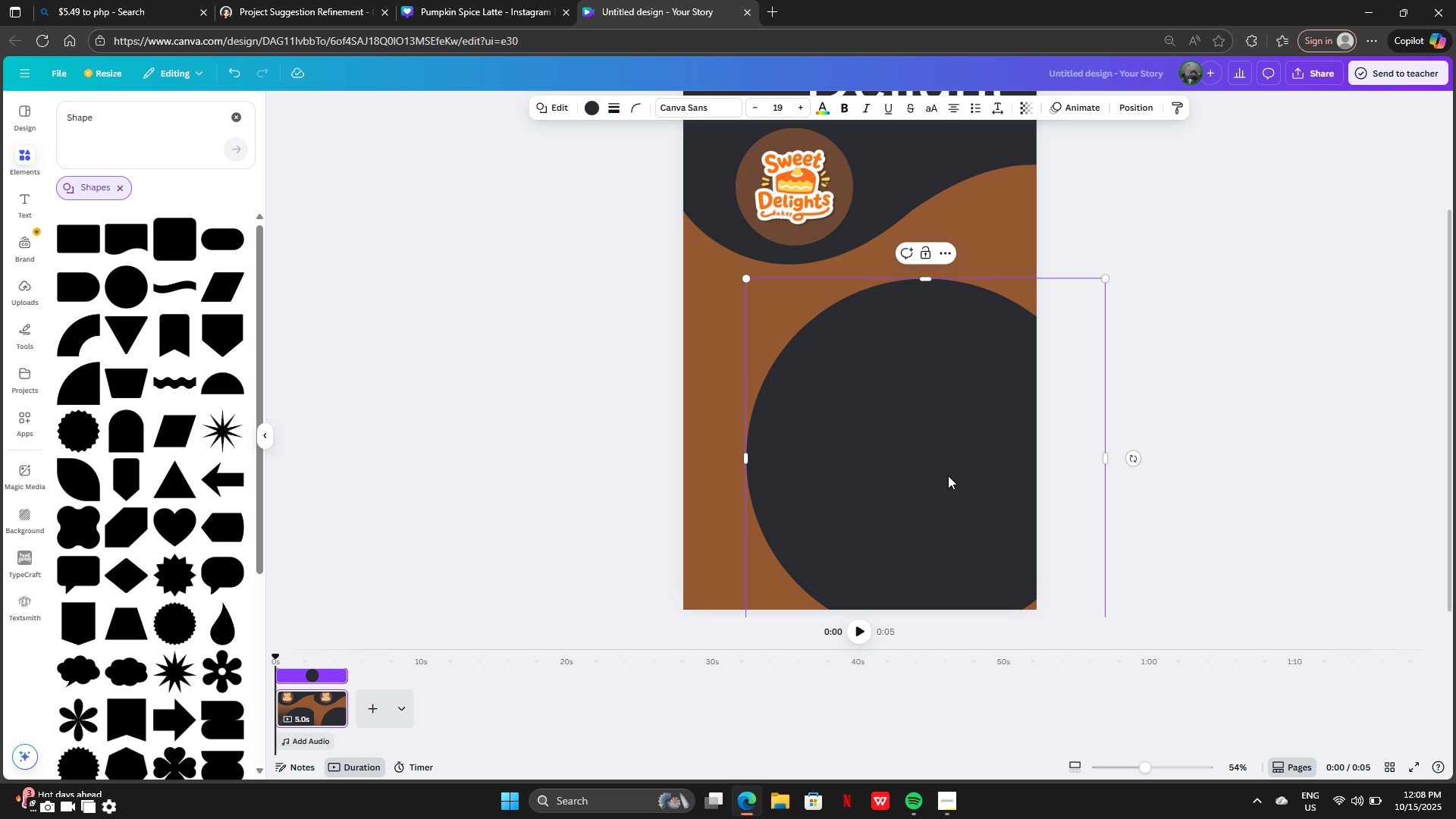 
left_click_drag(start_coordinate=[886, 481], to_coordinate=[874, 502])
 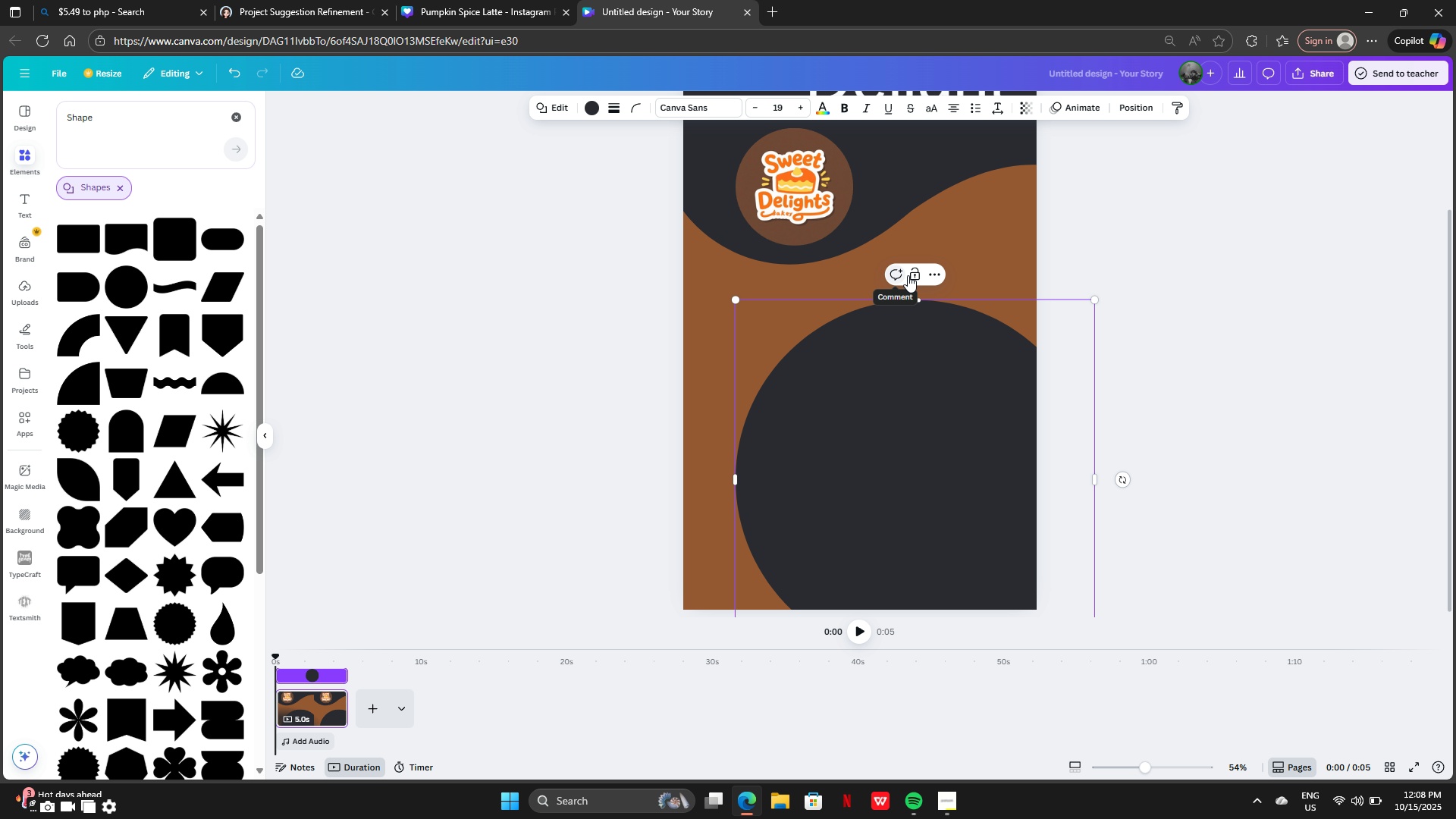 
left_click([908, 275])
 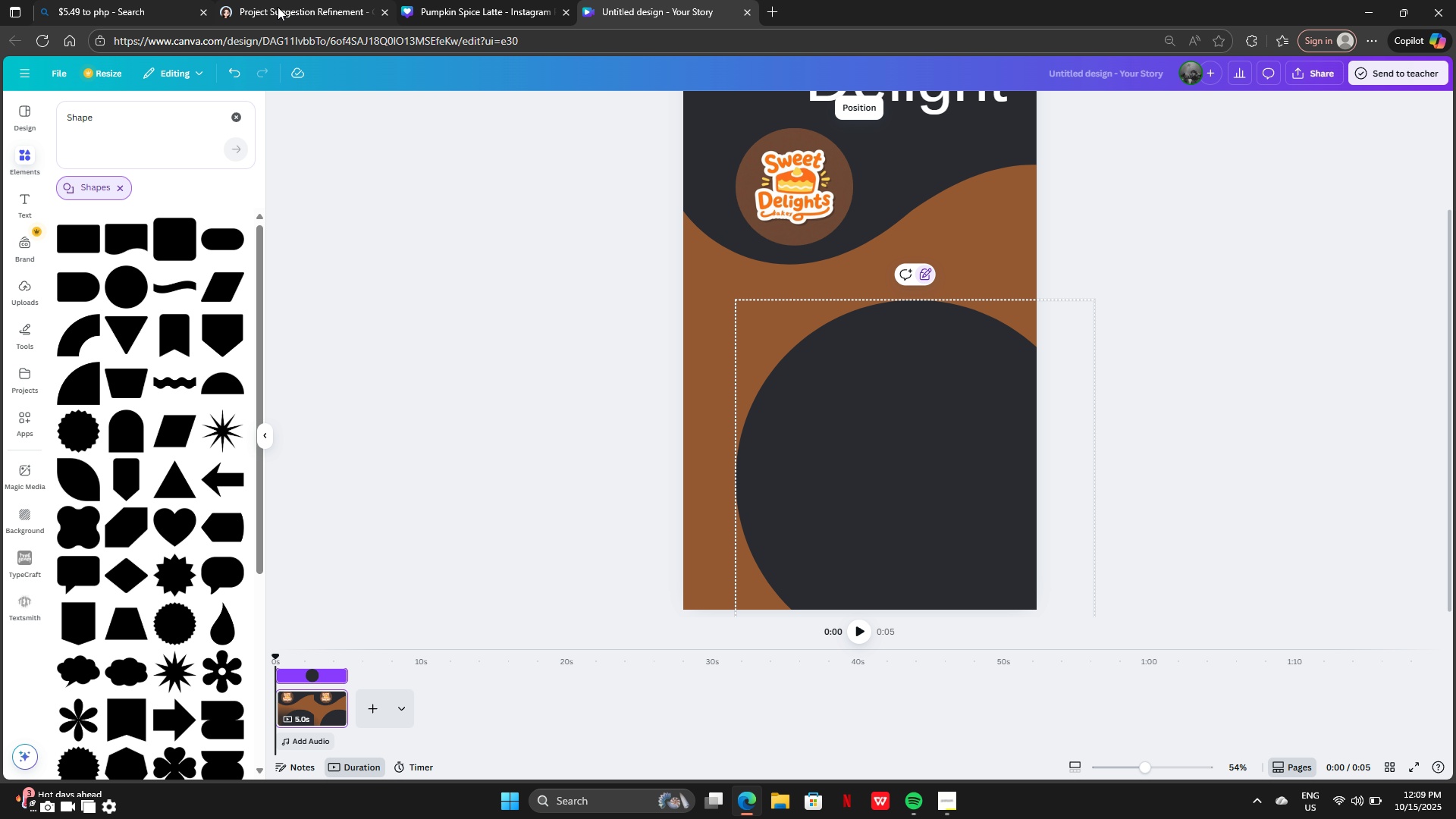 
left_click([278, 7])
 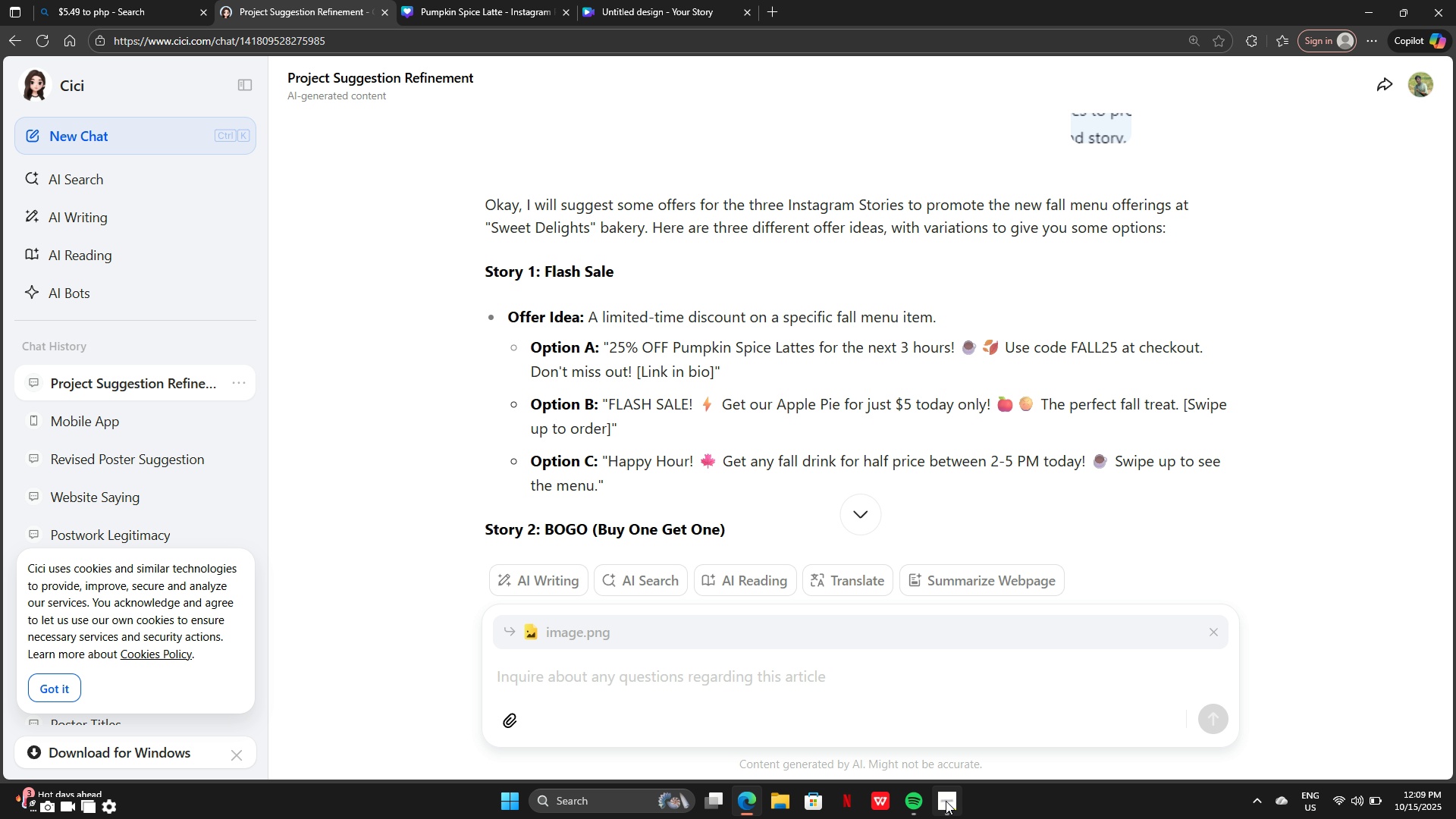 
left_click([946, 802])